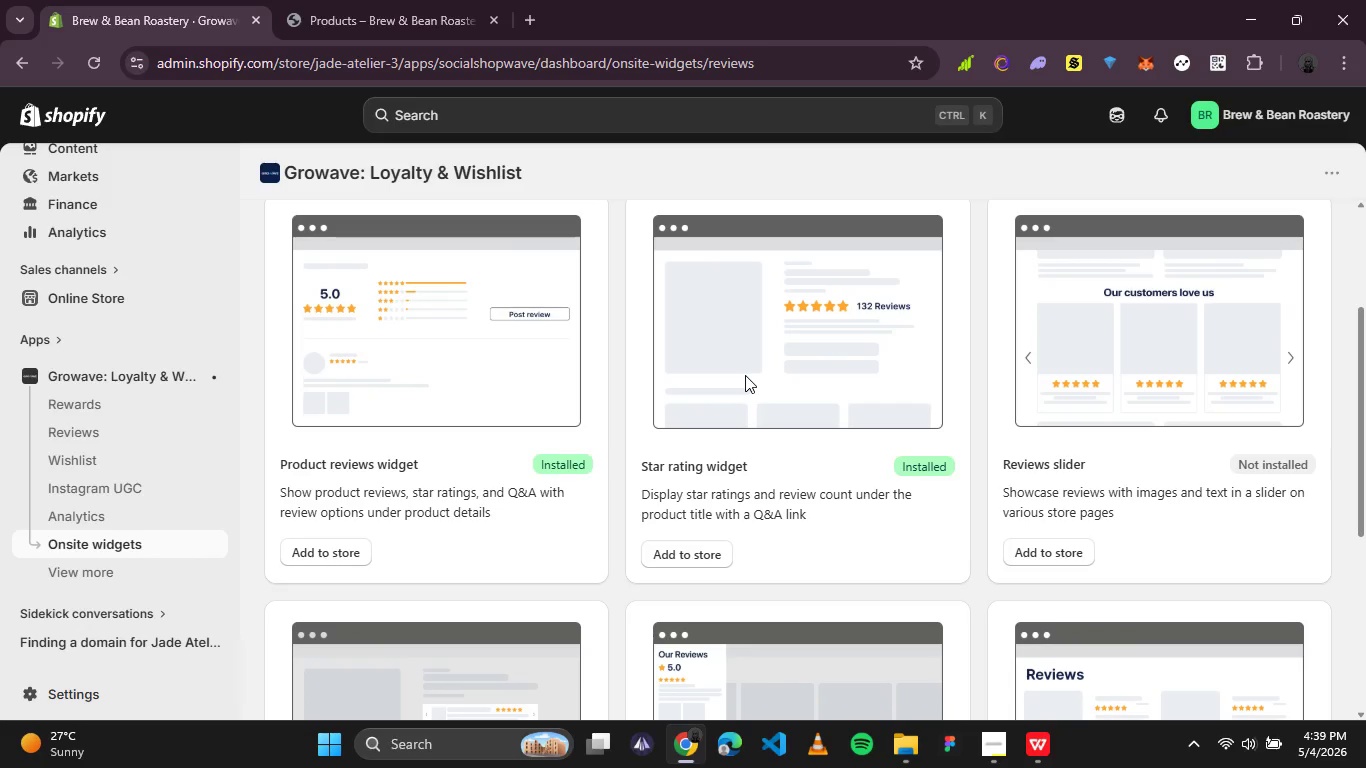 
key(PrintScreen)
 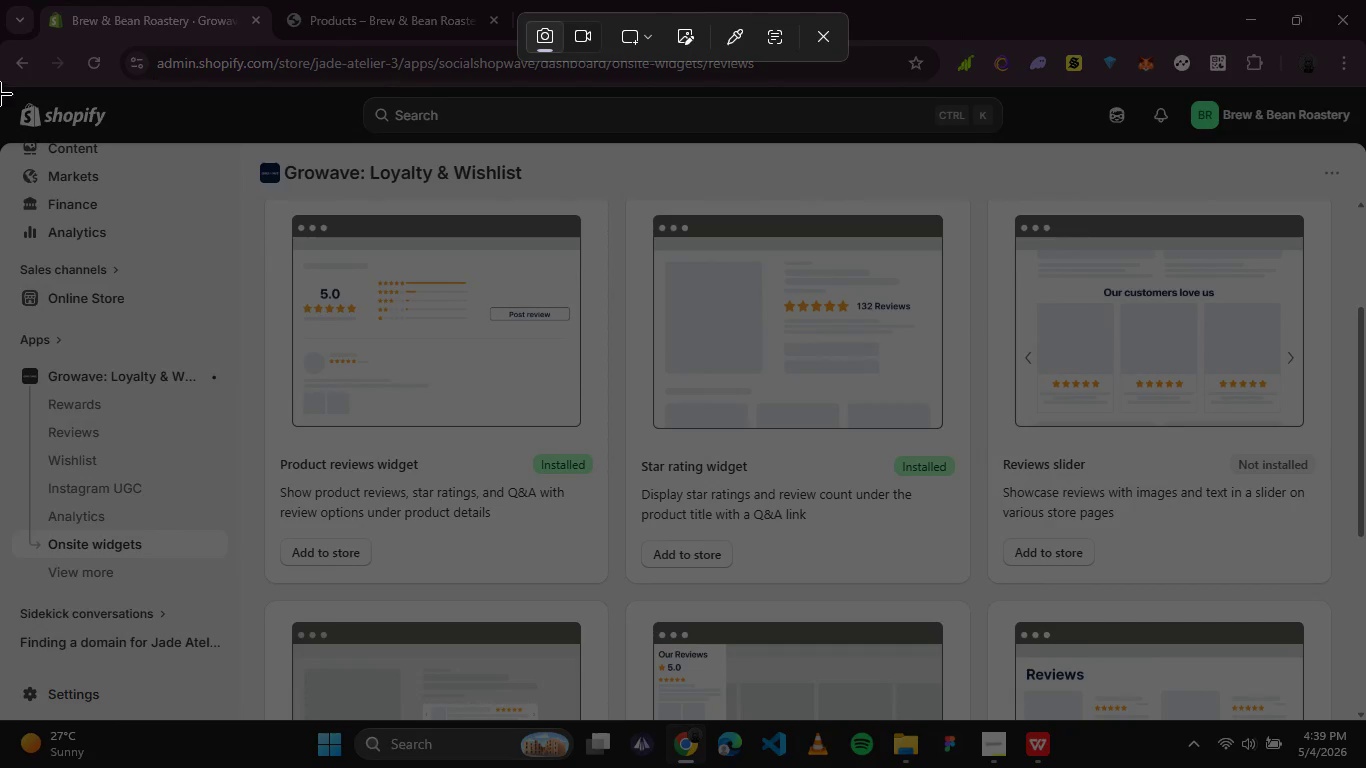 
left_click_drag(start_coordinate=[0, 87], to_coordinate=[1356, 720])
 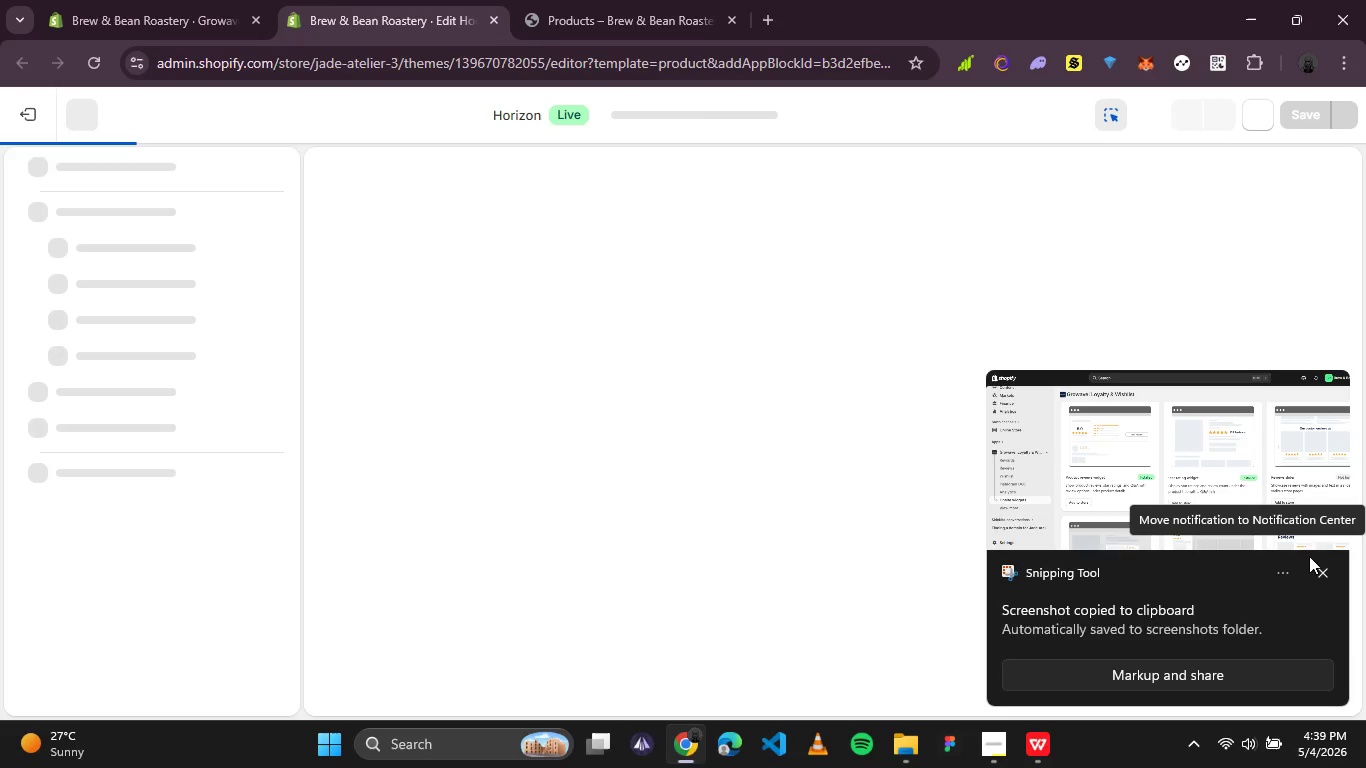 
wait(18.52)
 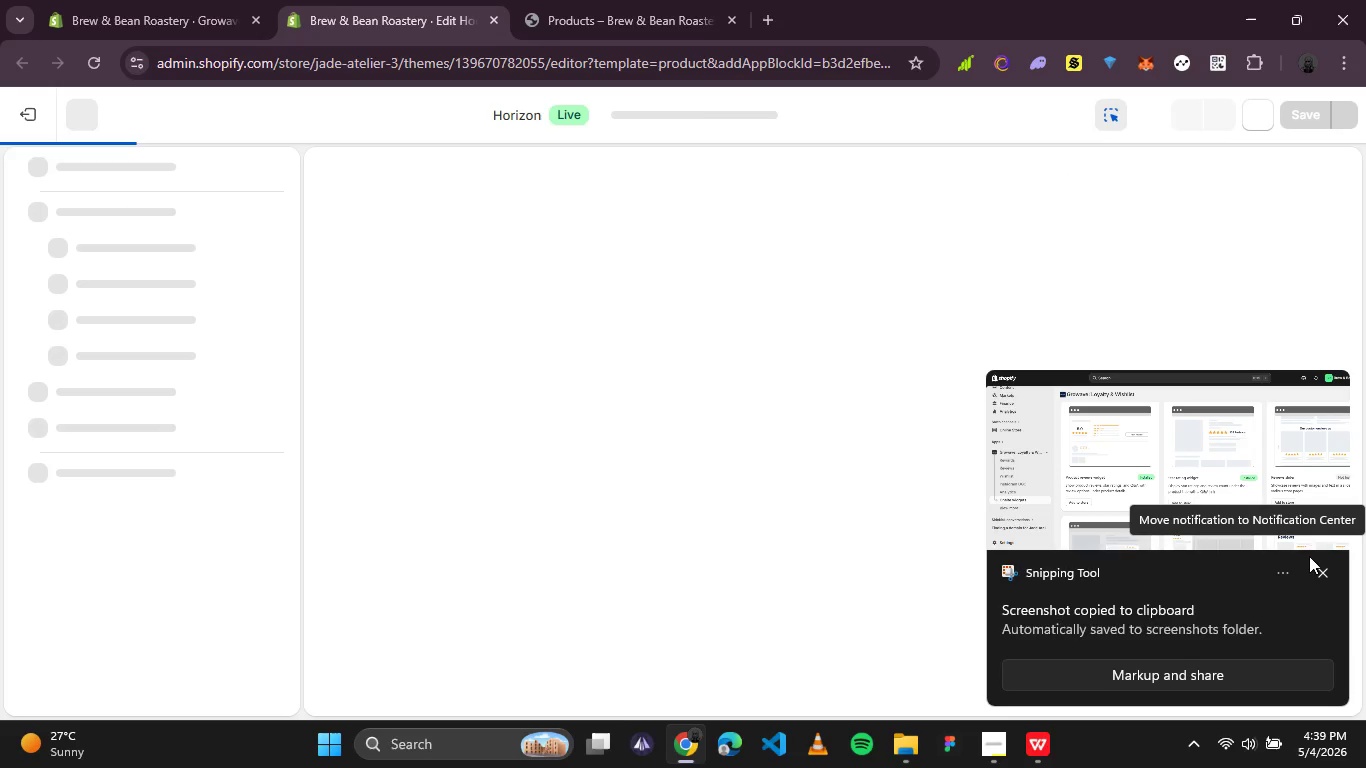 
scroll: coordinate [855, 579], scroll_direction: down, amount: 16.0
 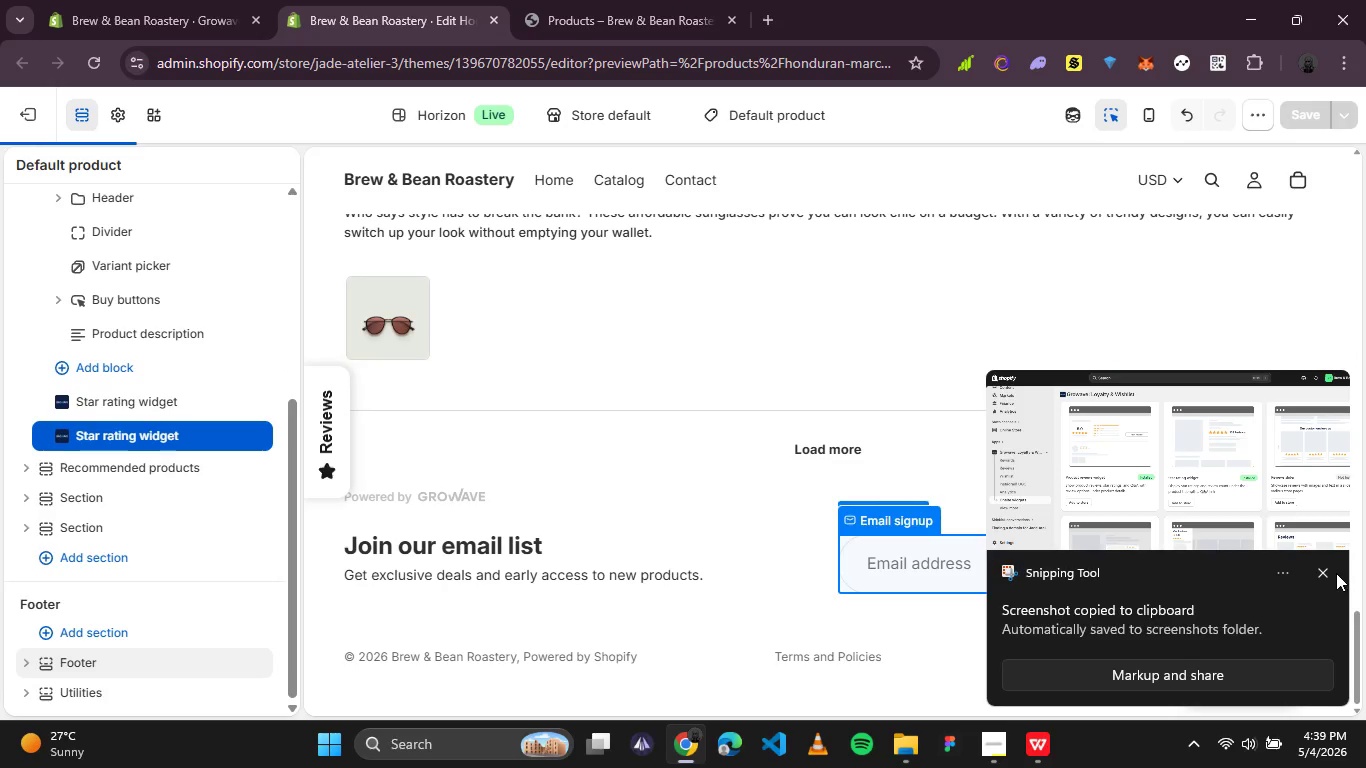 
left_click([1323, 573])
 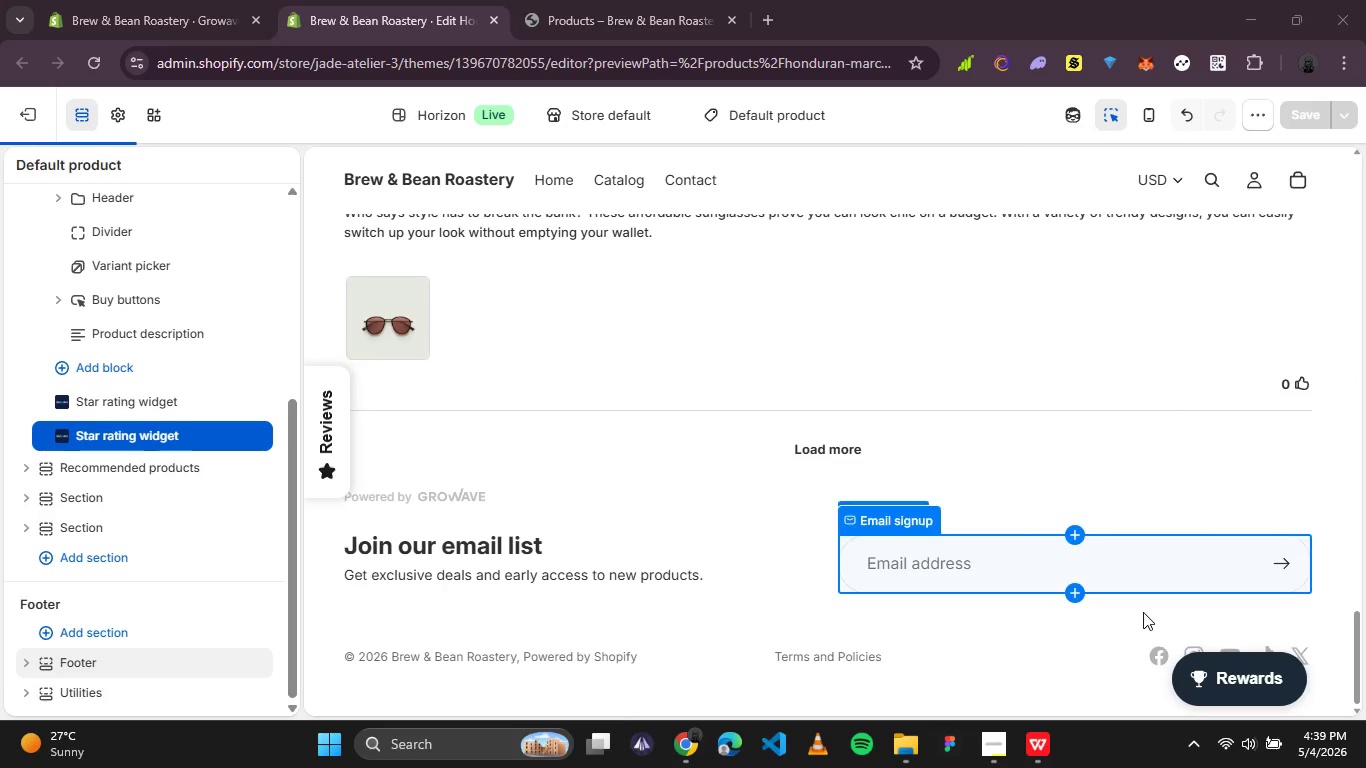 
scroll: coordinate [1111, 614], scroll_direction: down, amount: 9.0
 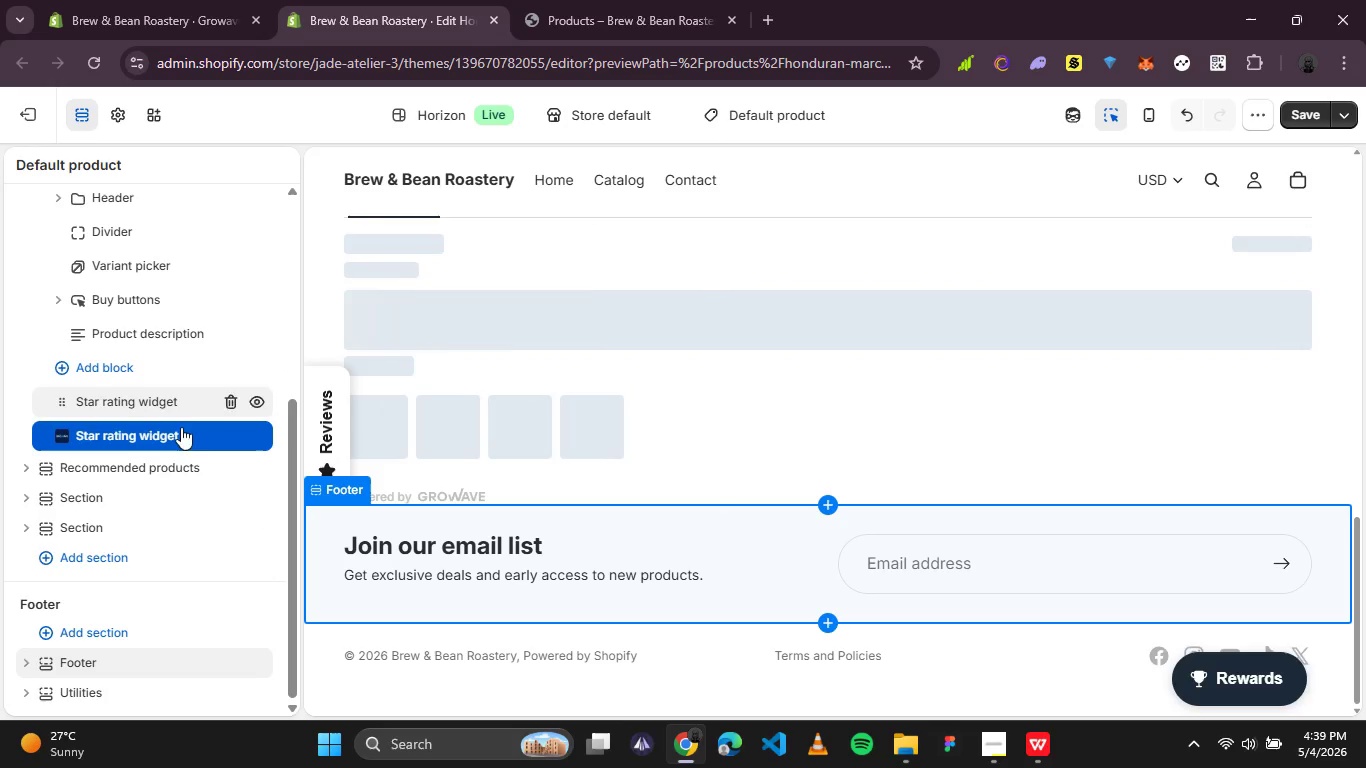 
left_click([229, 440])
 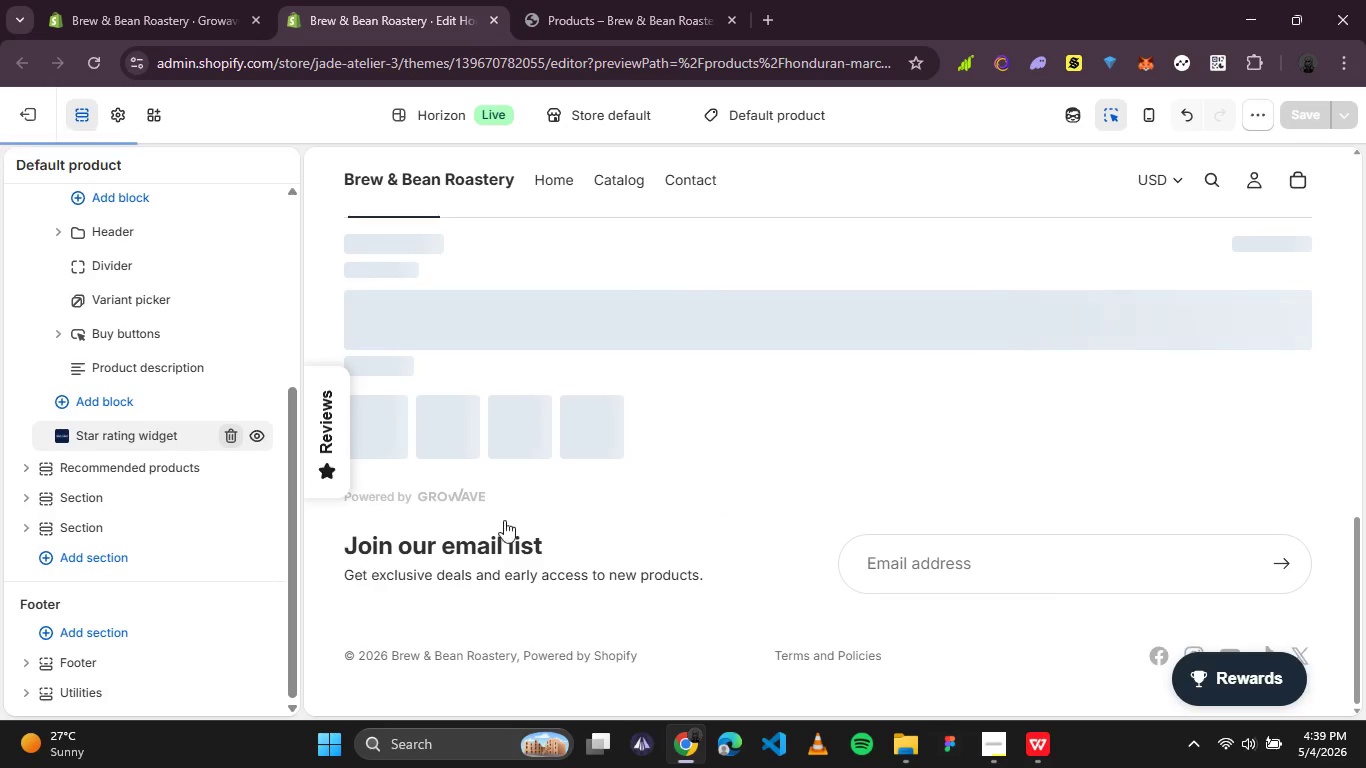 
scroll: coordinate [722, 507], scroll_direction: up, amount: 11.0
 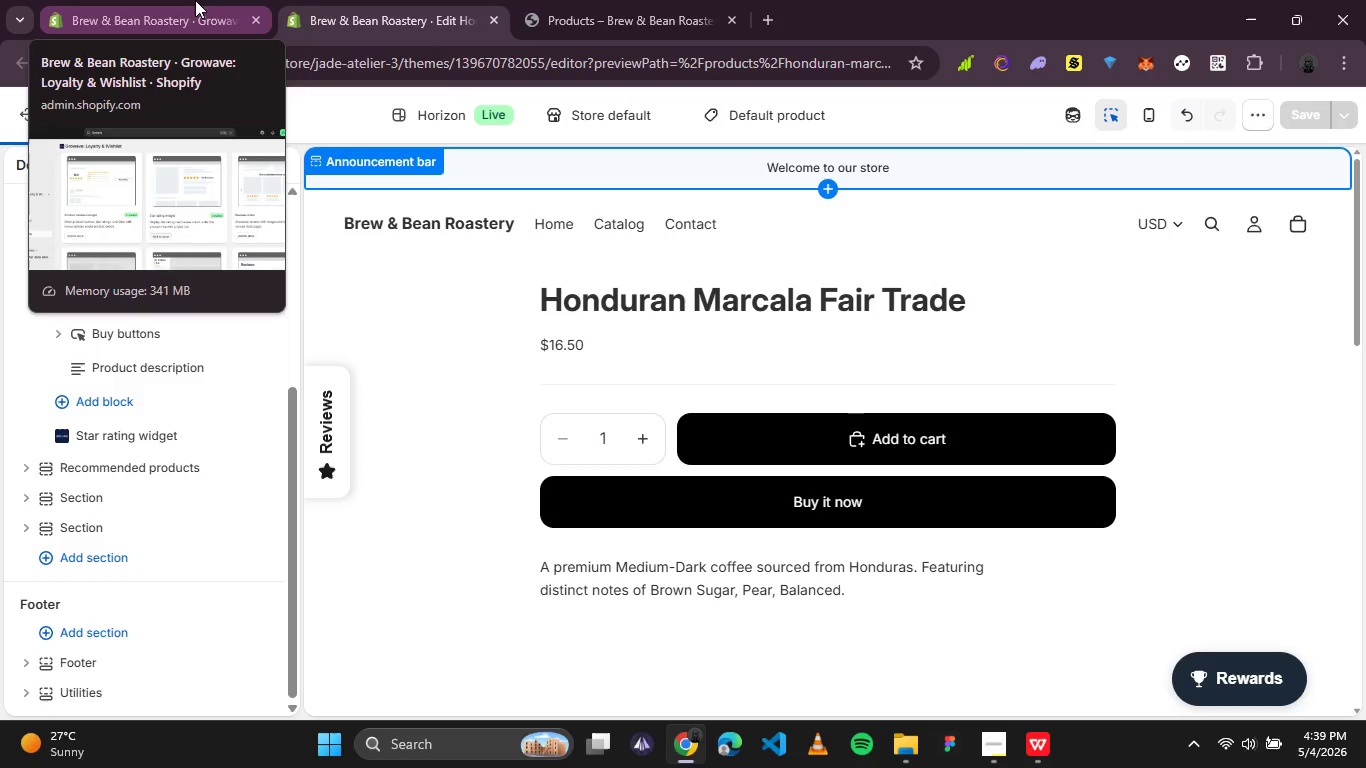 
left_click([909, 749])
 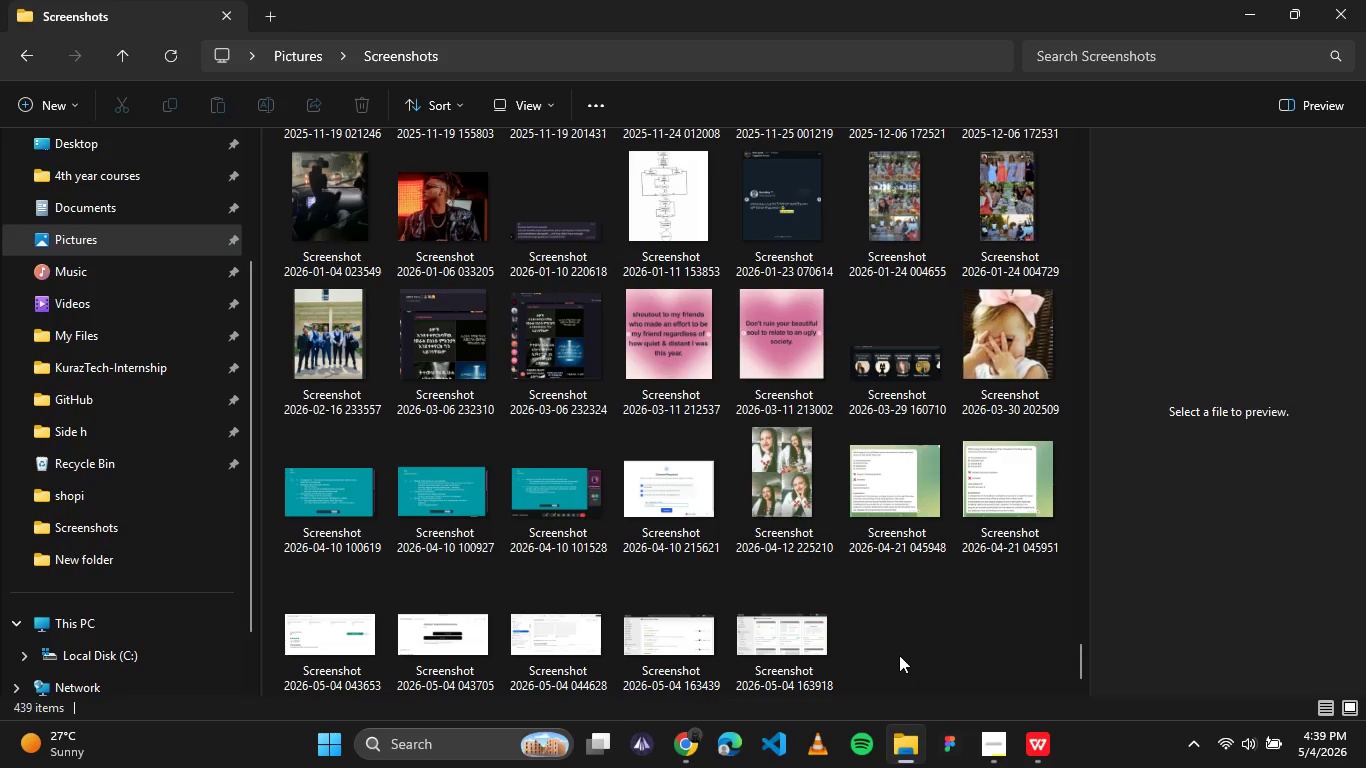 
left_click([772, 683])
 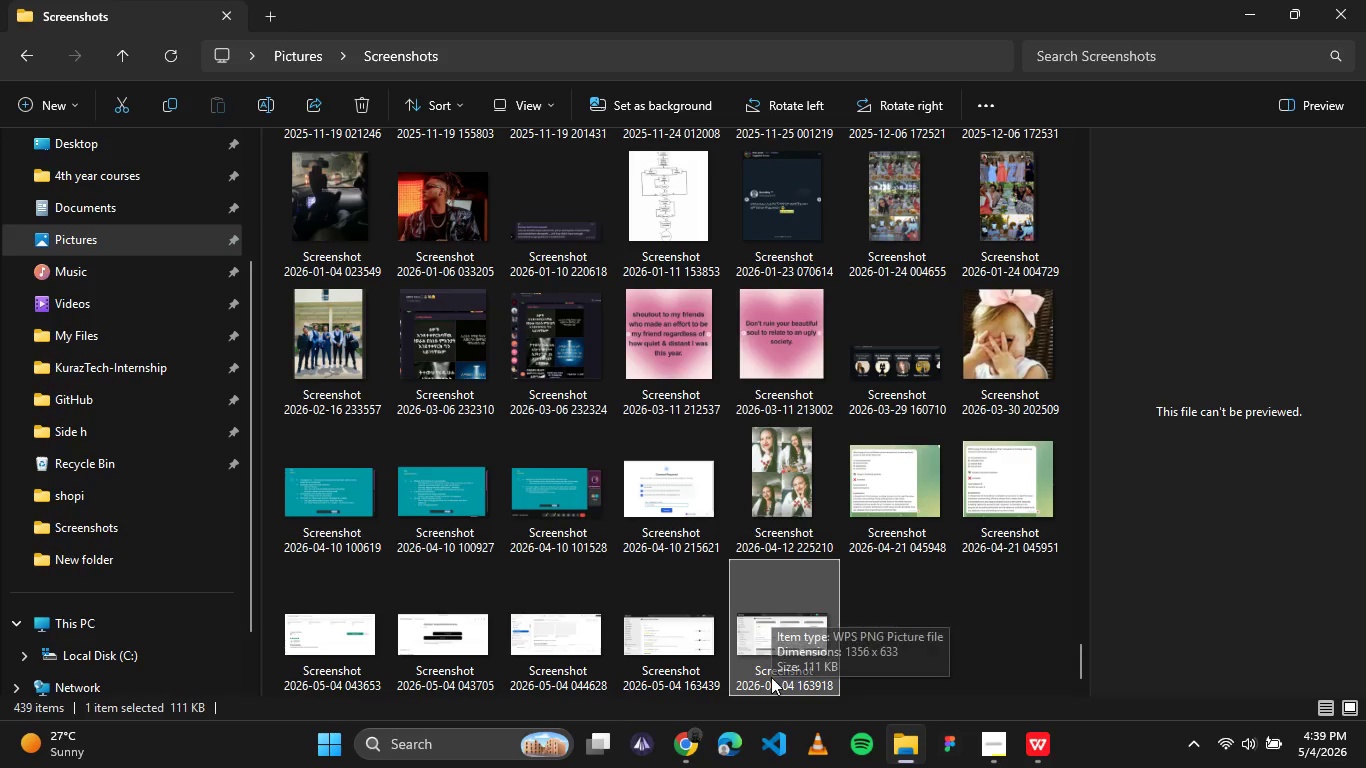 
left_click([771, 677])
 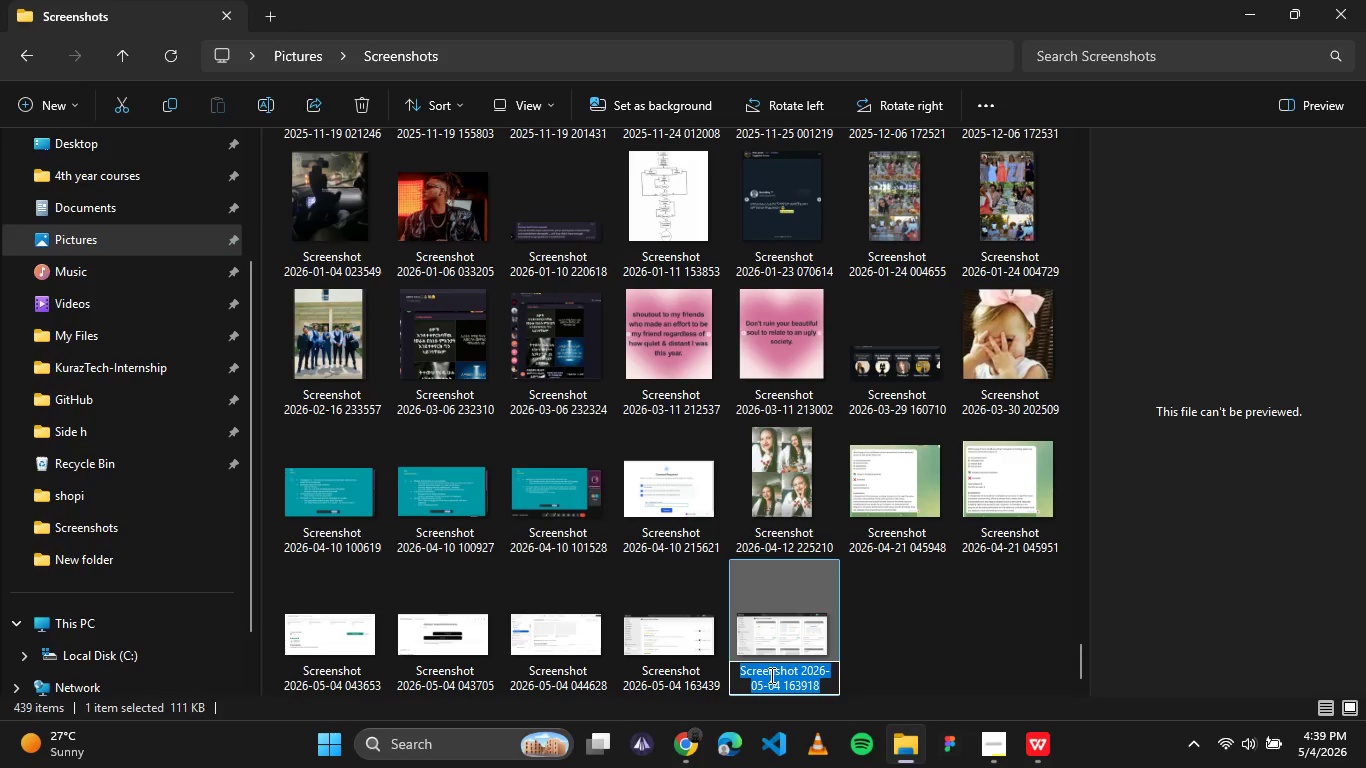 
type(app_configuration_Star_rating)
 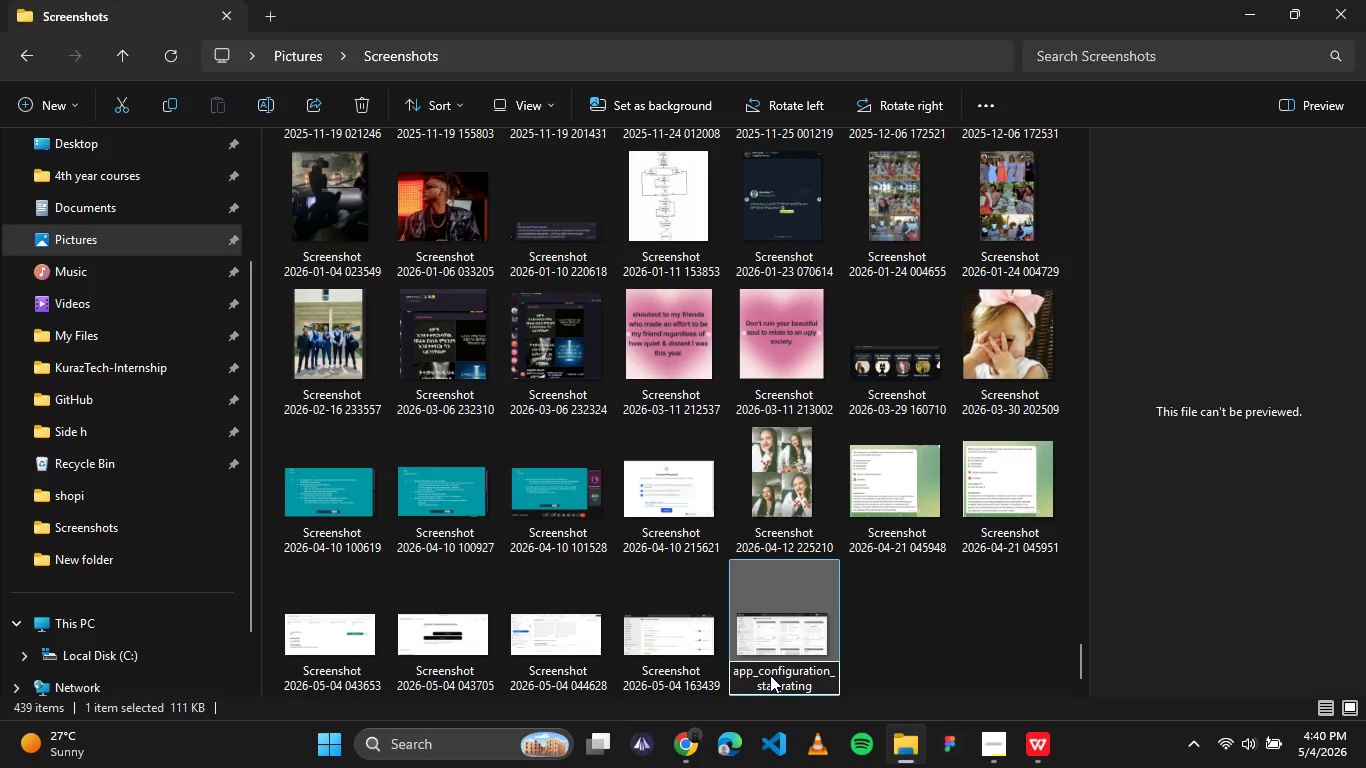 
left_click([999, 664])
 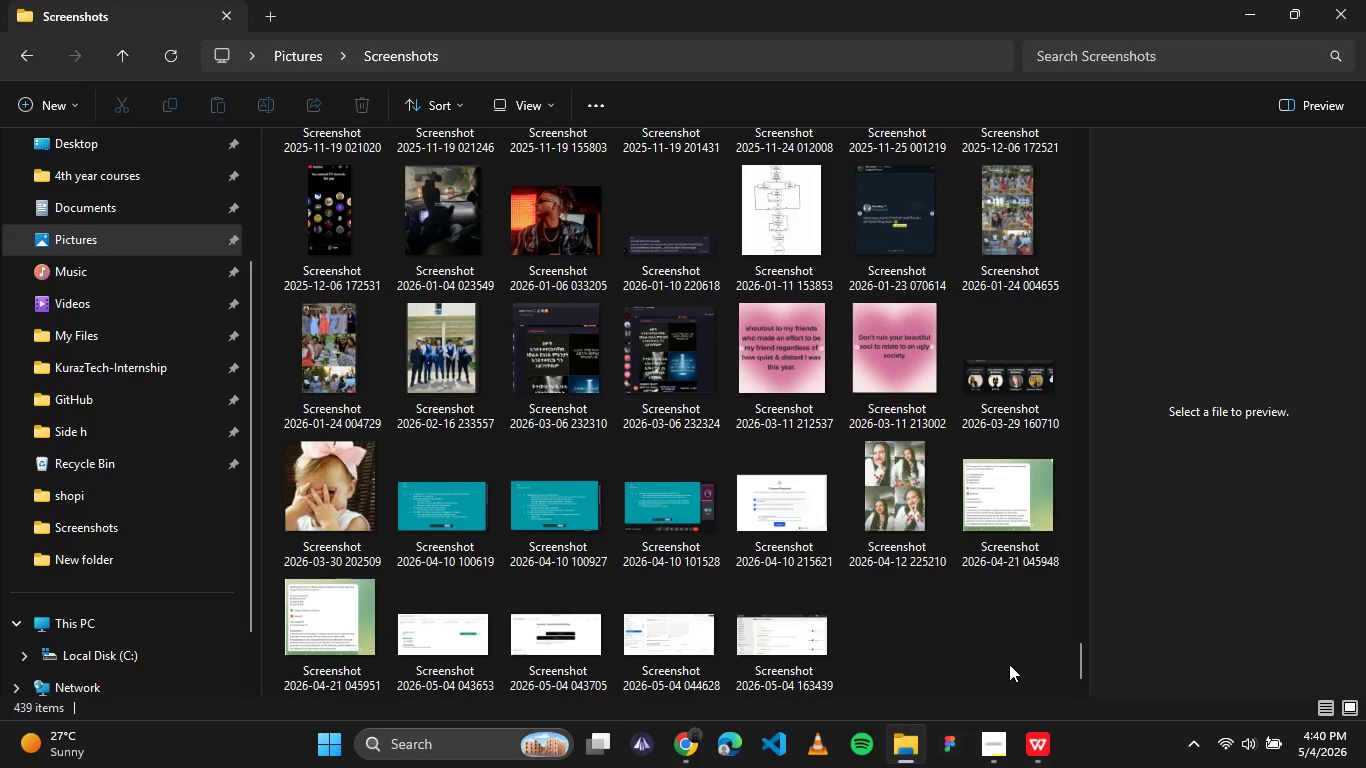 
scroll: coordinate [698, 280], scroll_direction: up, amount: 12.0
 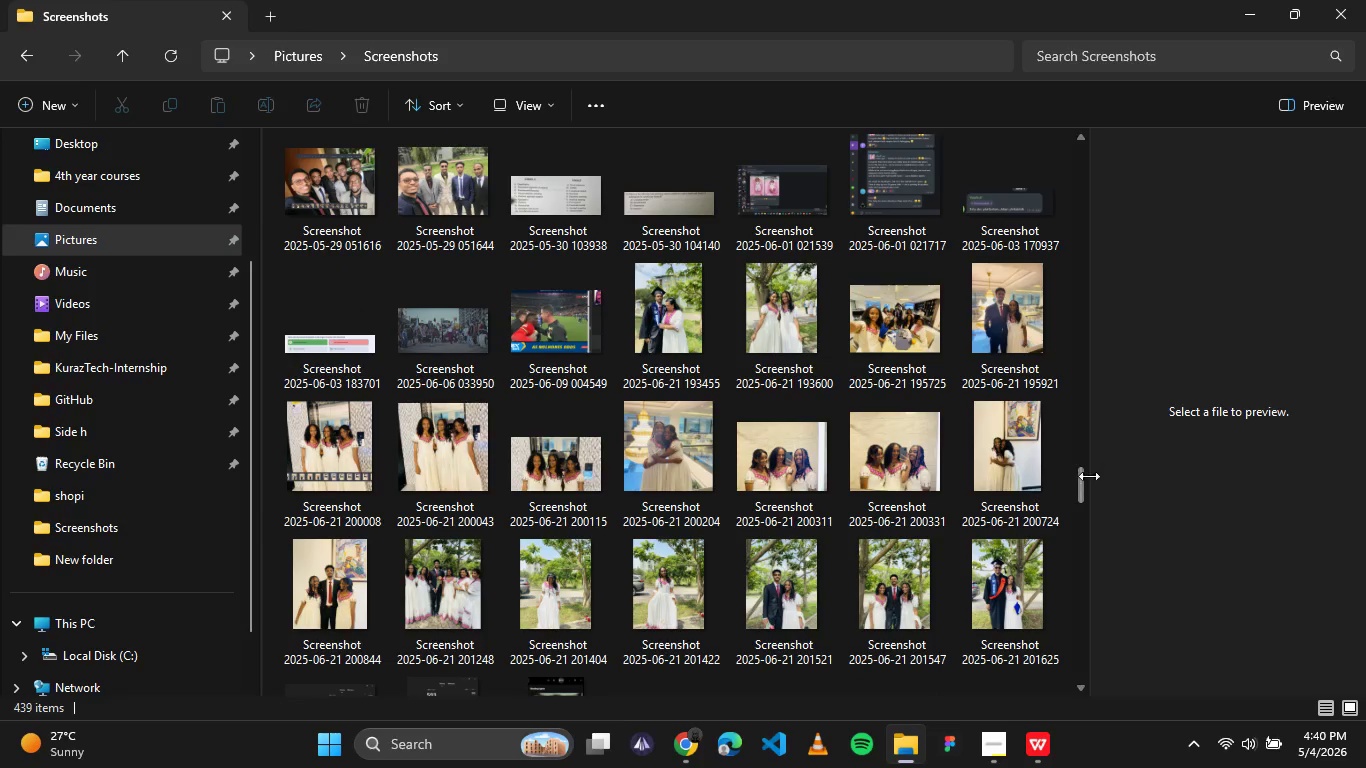 
left_click_drag(start_coordinate=[1082, 477], to_coordinate=[1082, 145])
 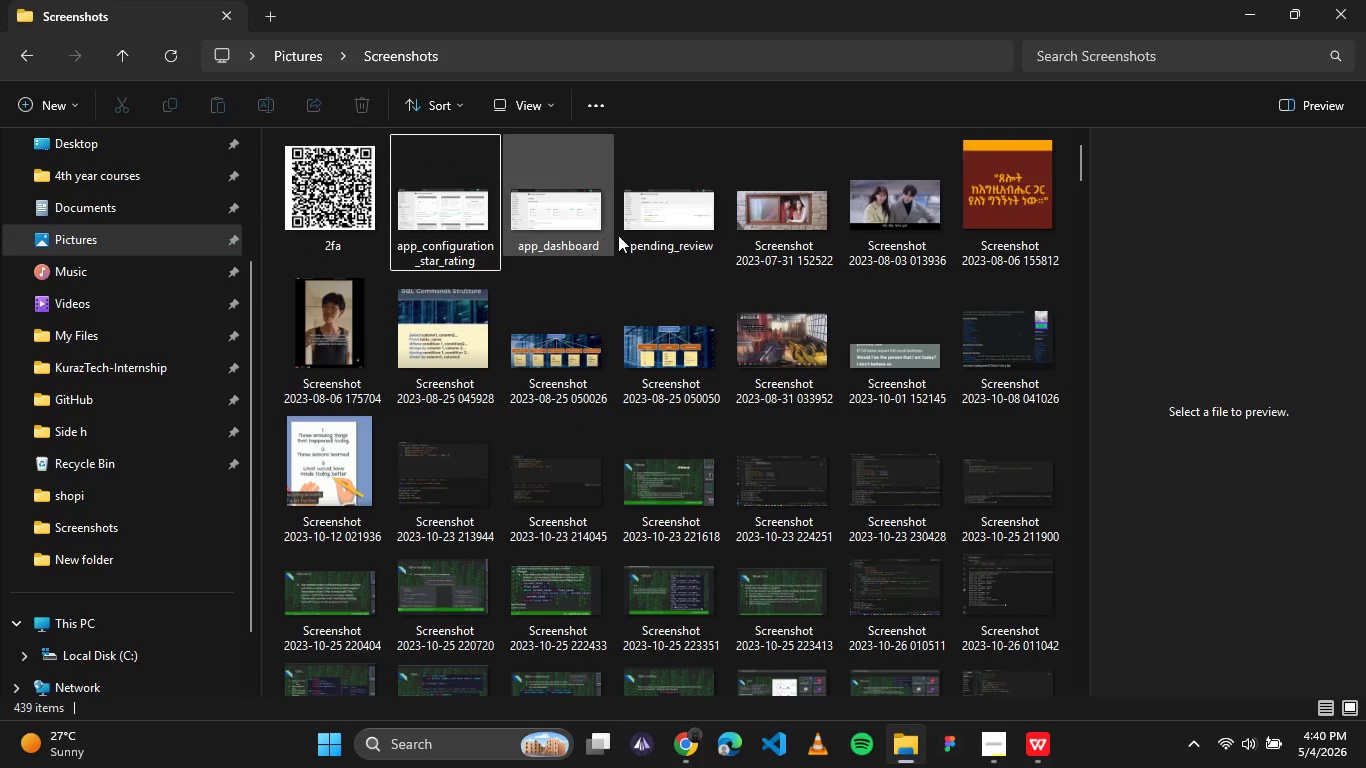 
left_click([645, 235])
 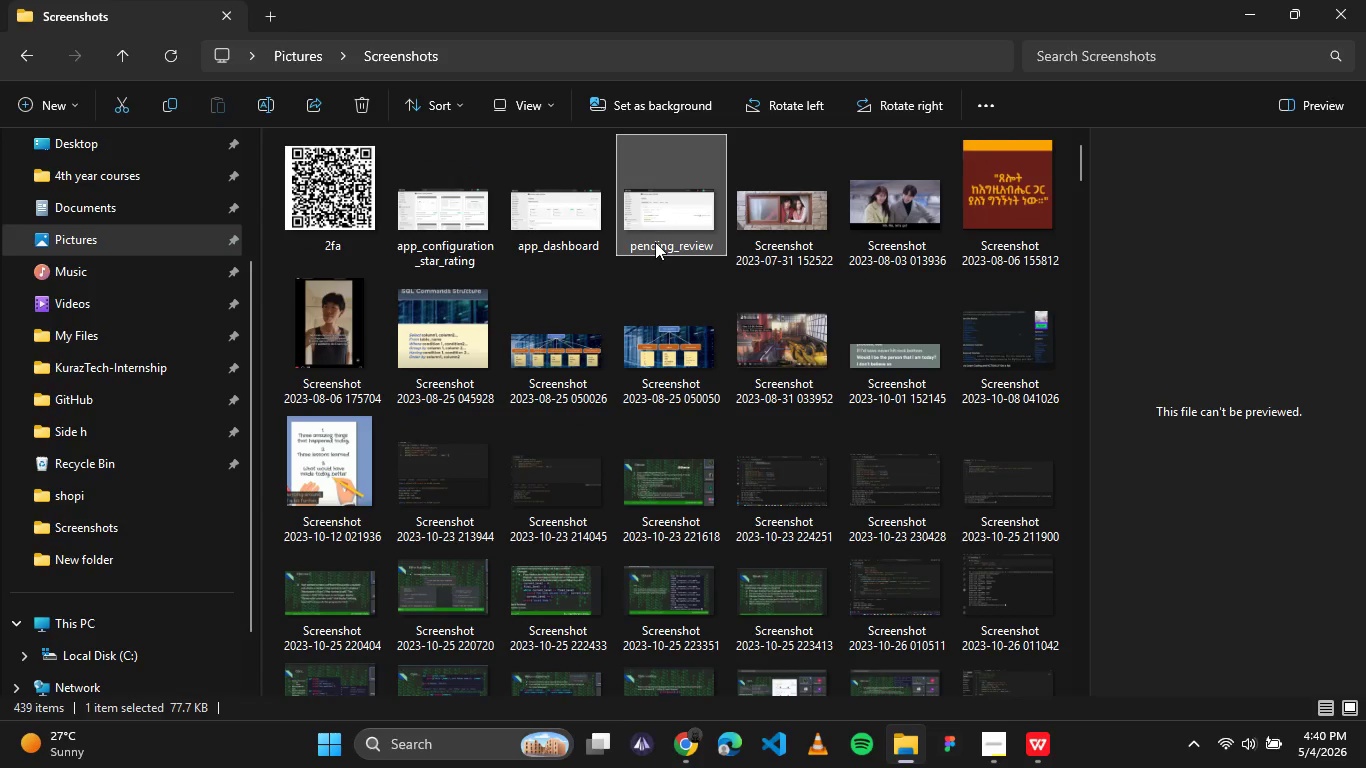 
left_click([655, 242])
 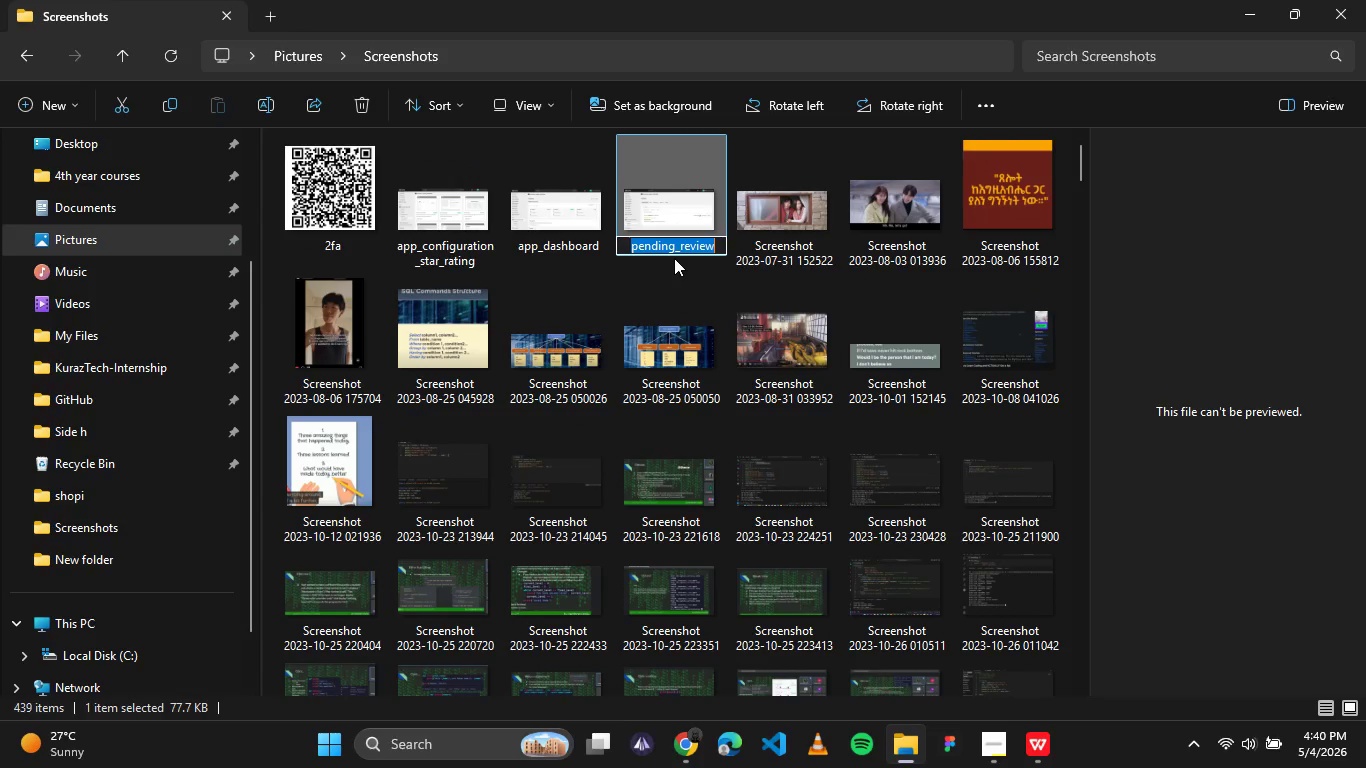 
type(review_pending_before)
 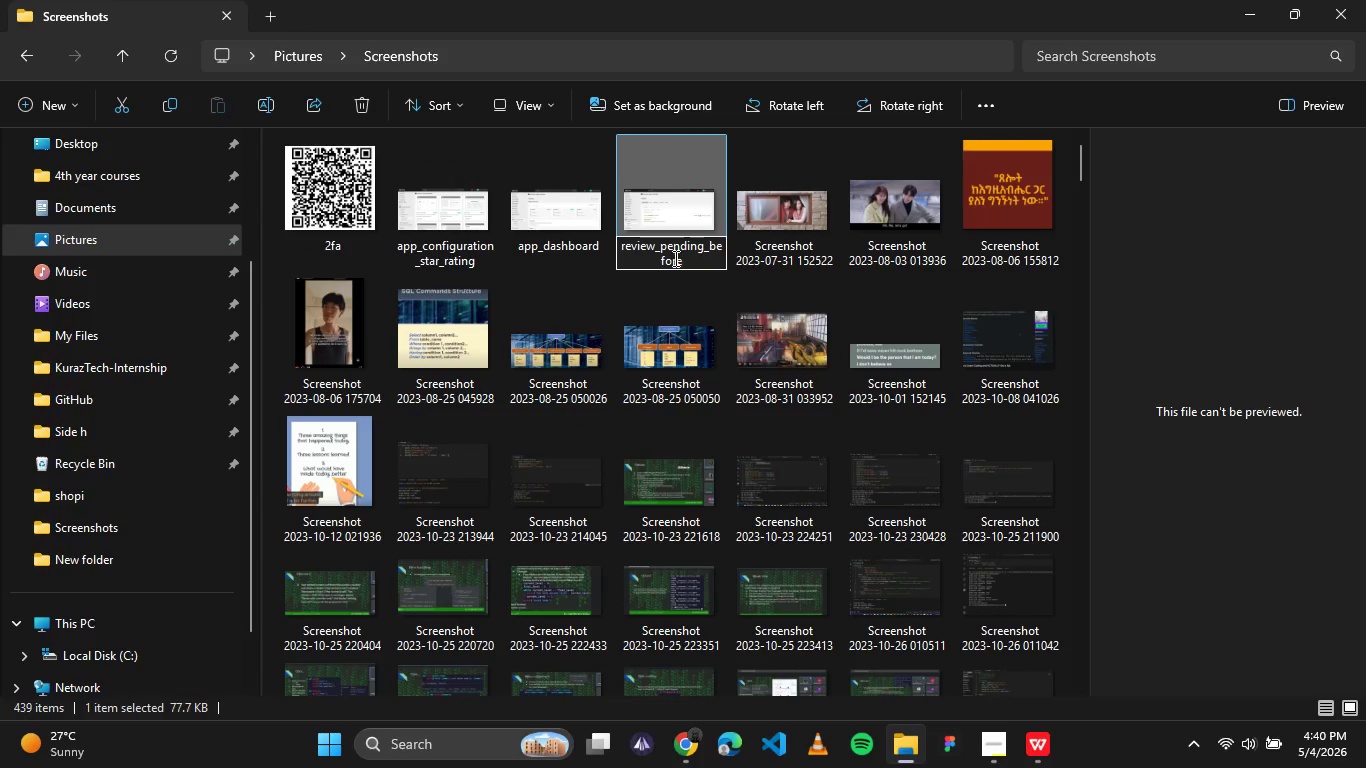 
left_click([862, 396])
 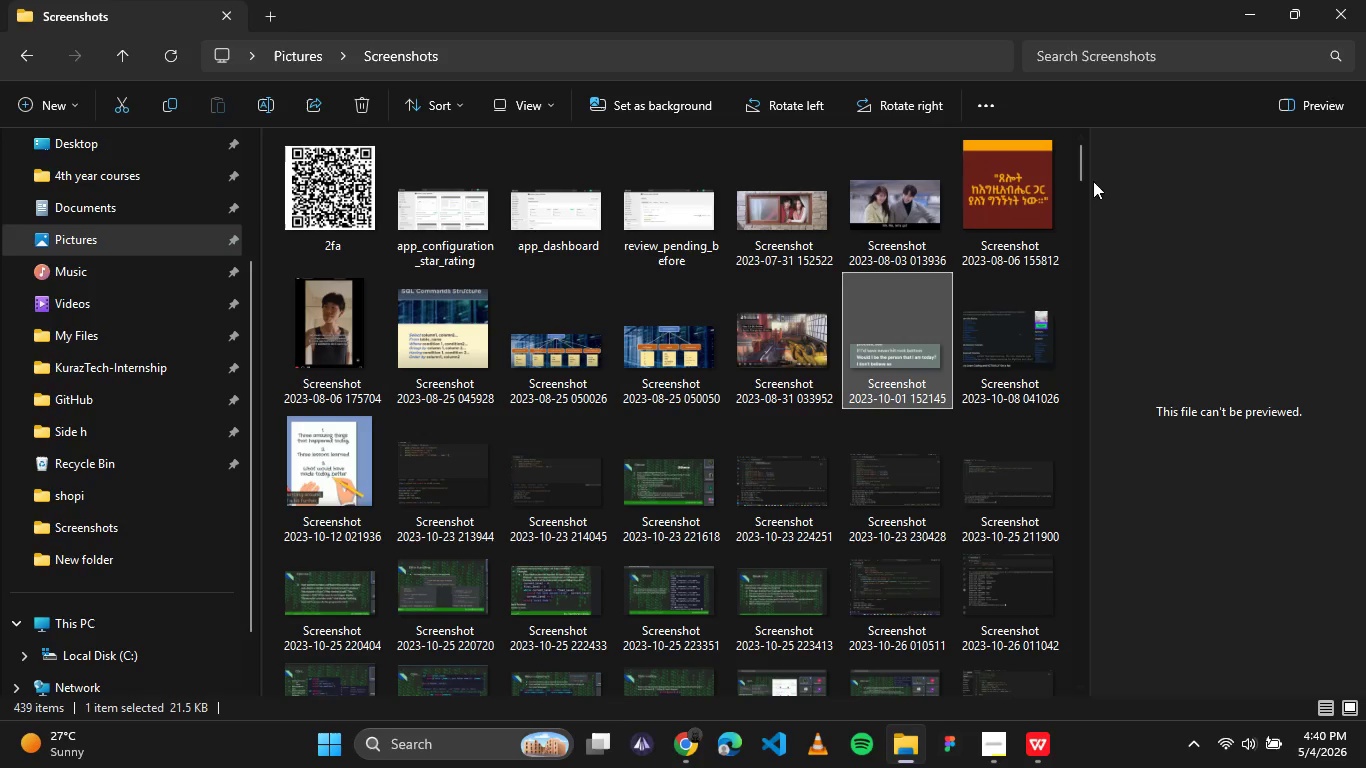 
left_click_drag(start_coordinate=[1081, 171], to_coordinate=[1087, 684])
 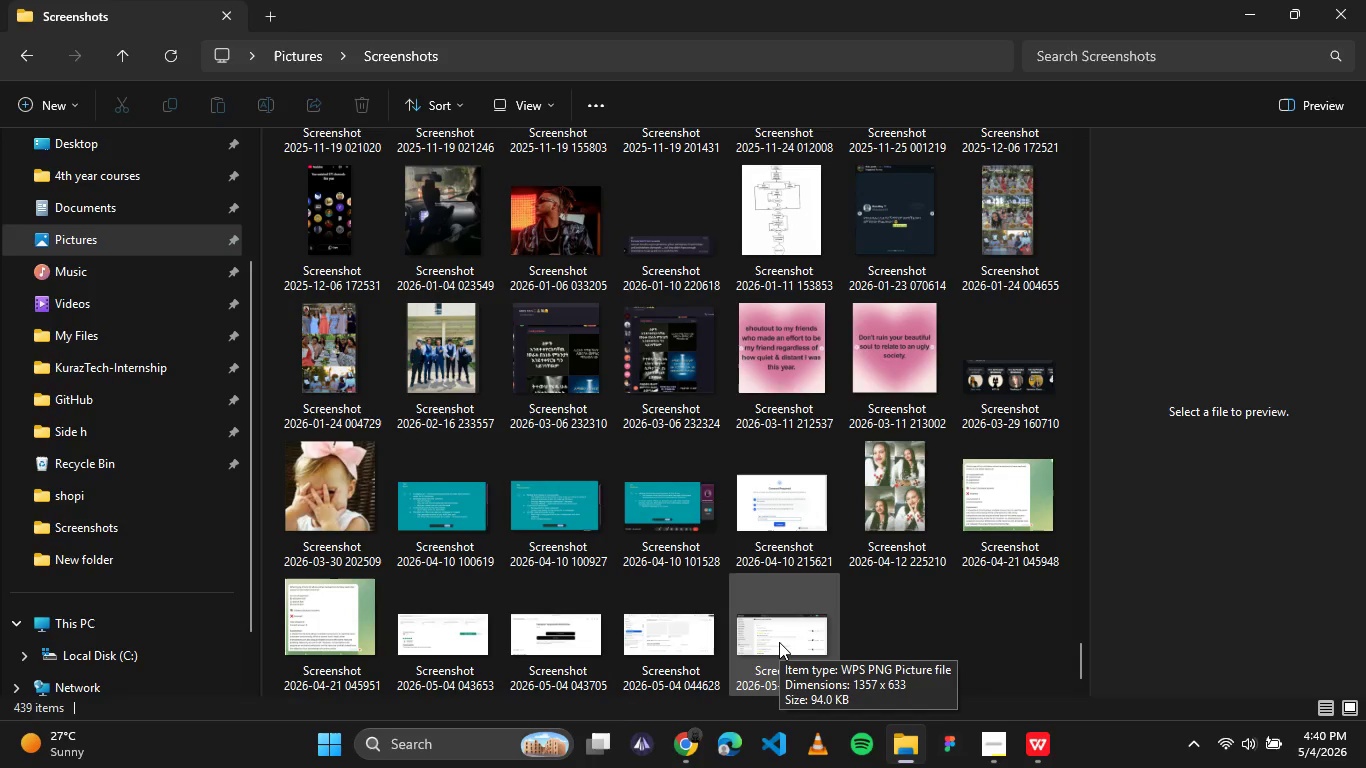 
wait(5.31)
 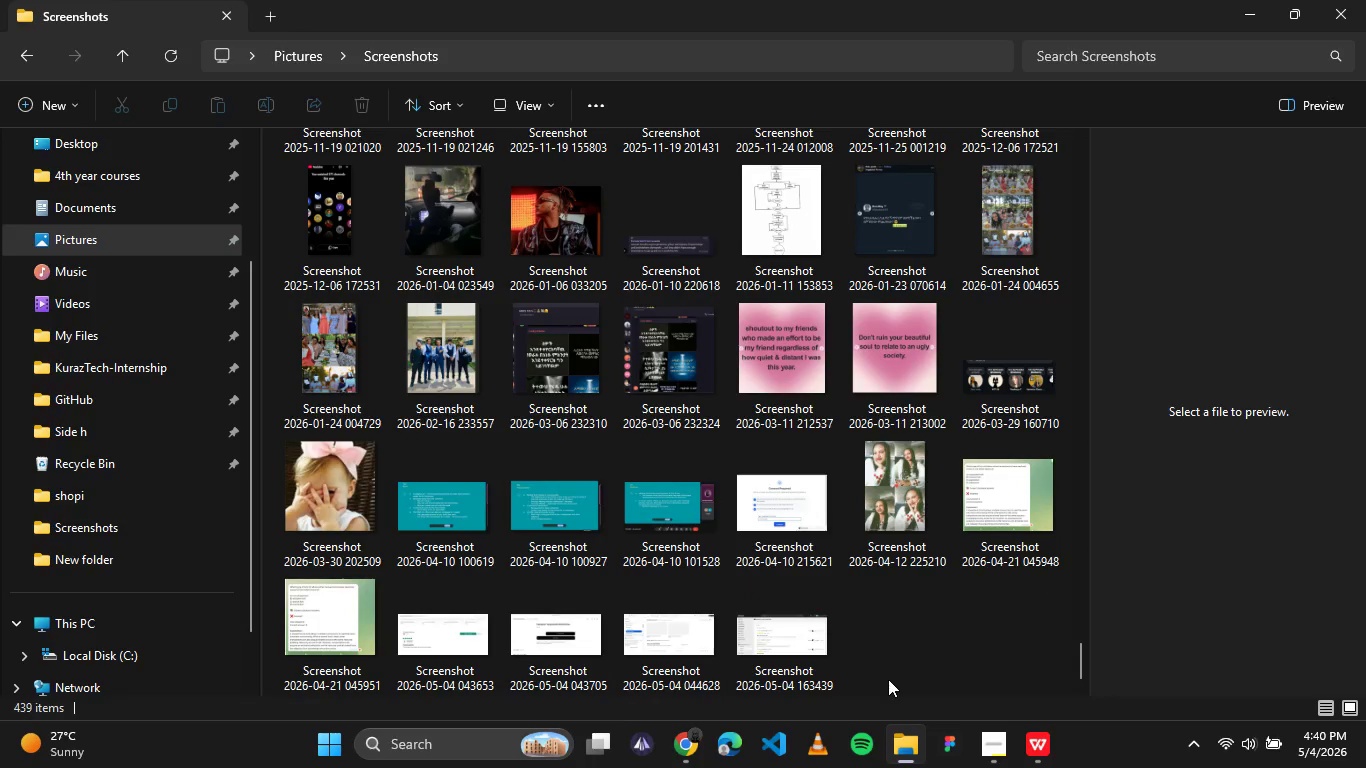 
double_click([779, 642])
 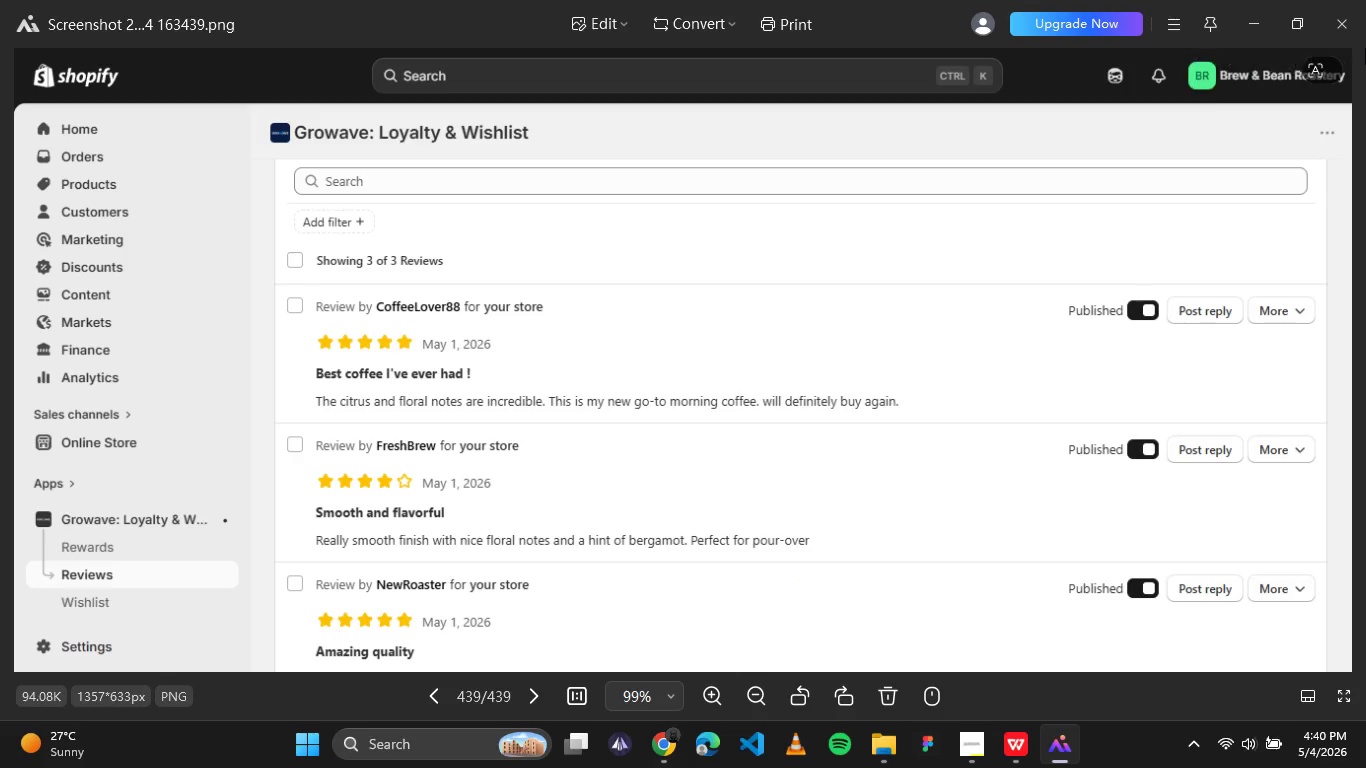 
wait(5.83)
 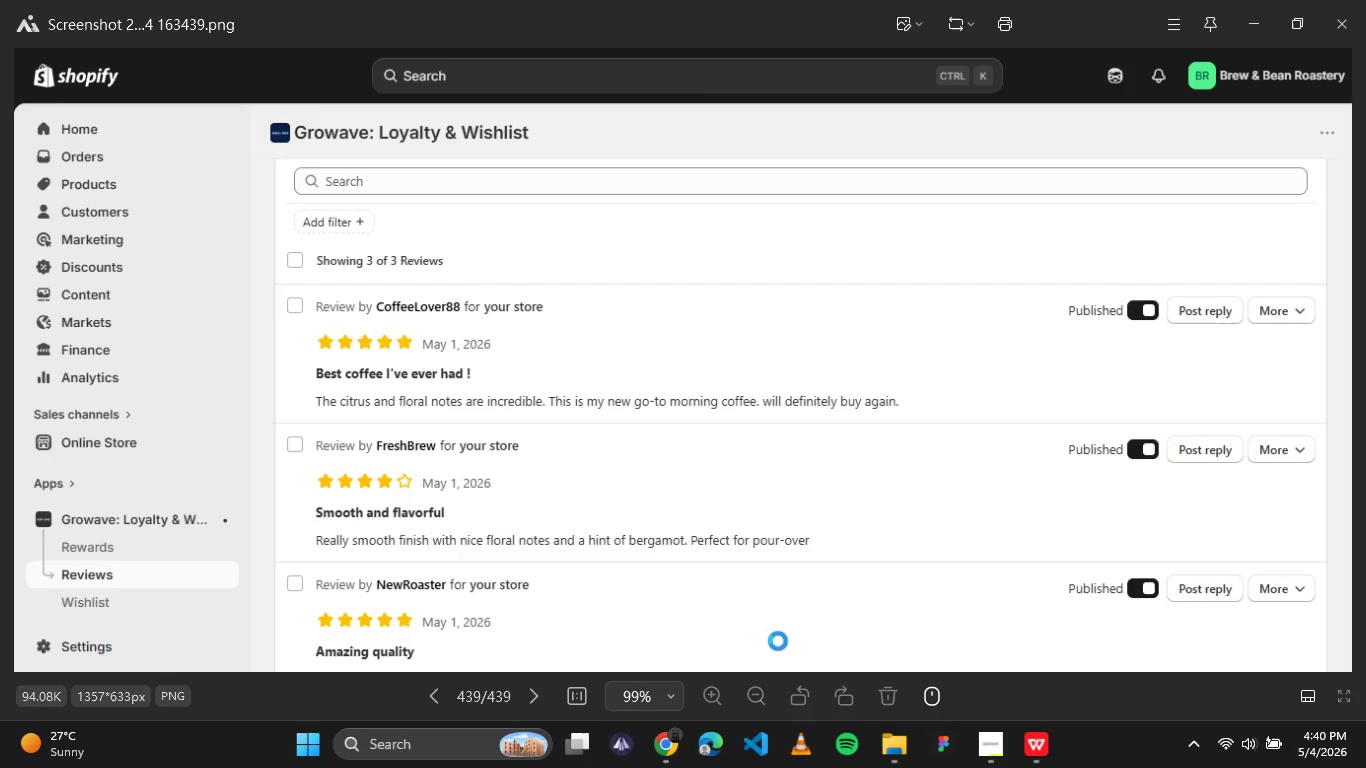 
left_click([1340, 21])
 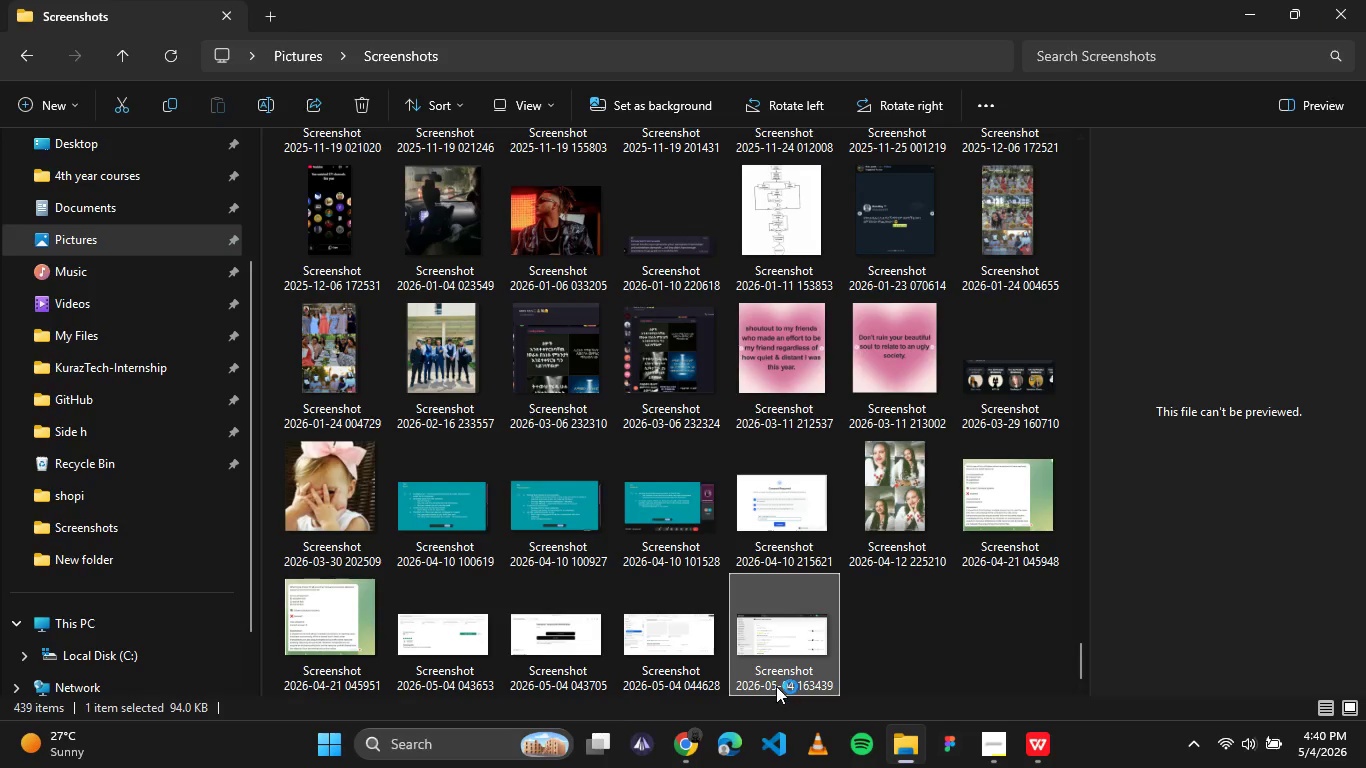 
left_click([776, 685])
 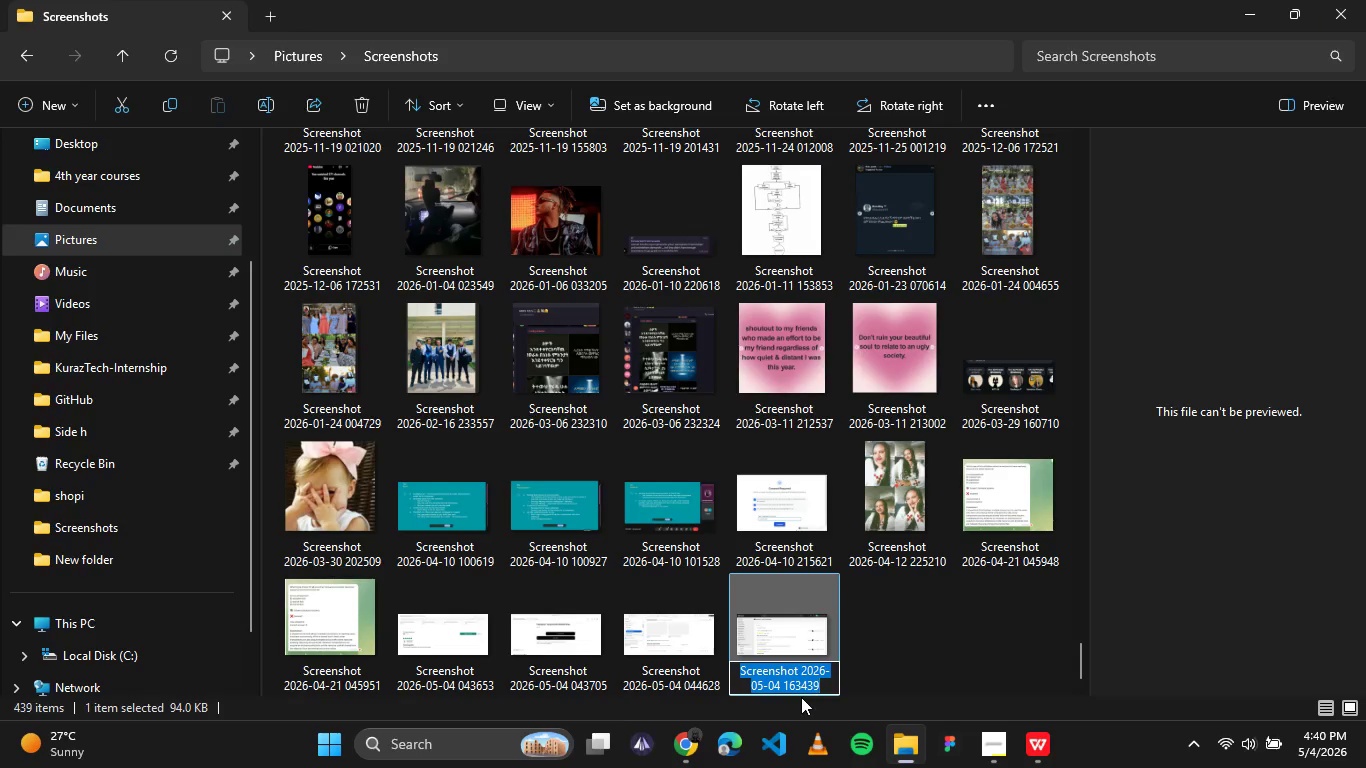 
type(review_approved_after)
 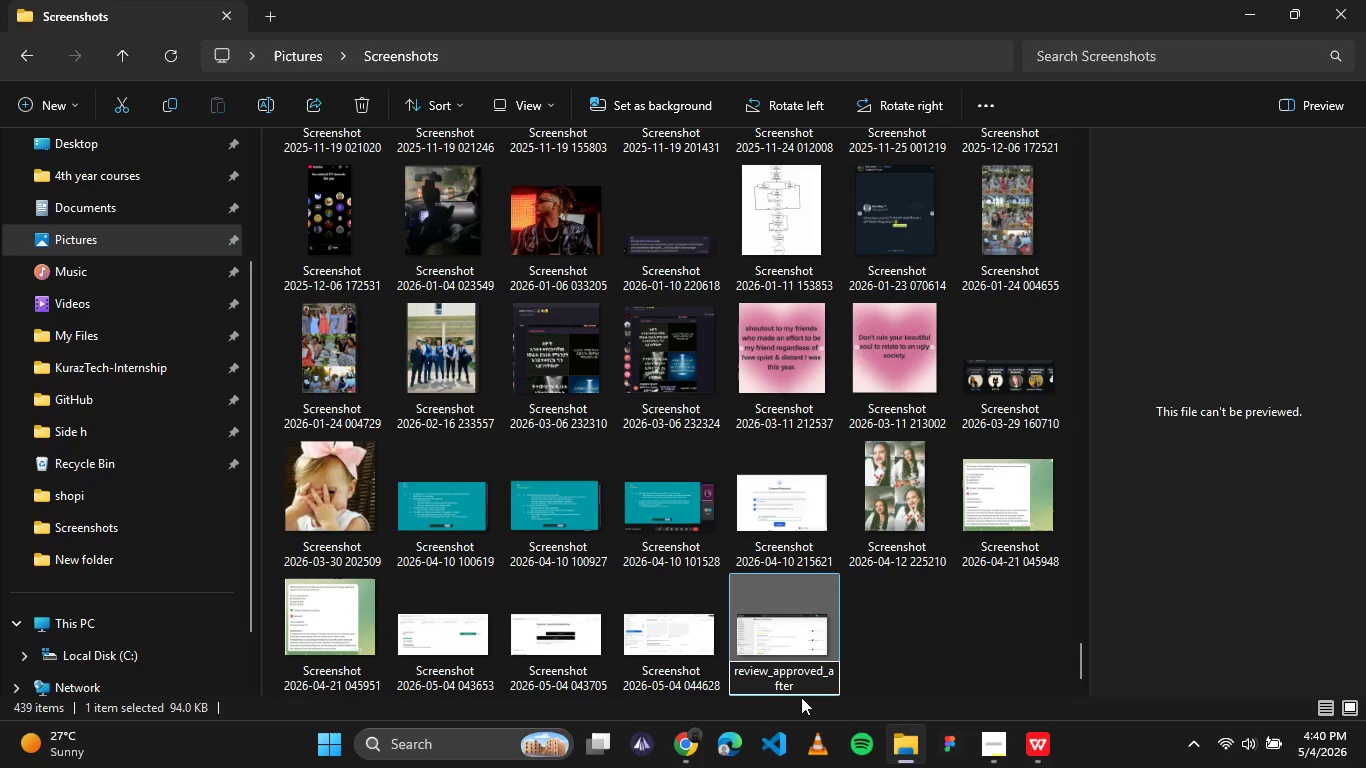 
left_click([912, 630])
 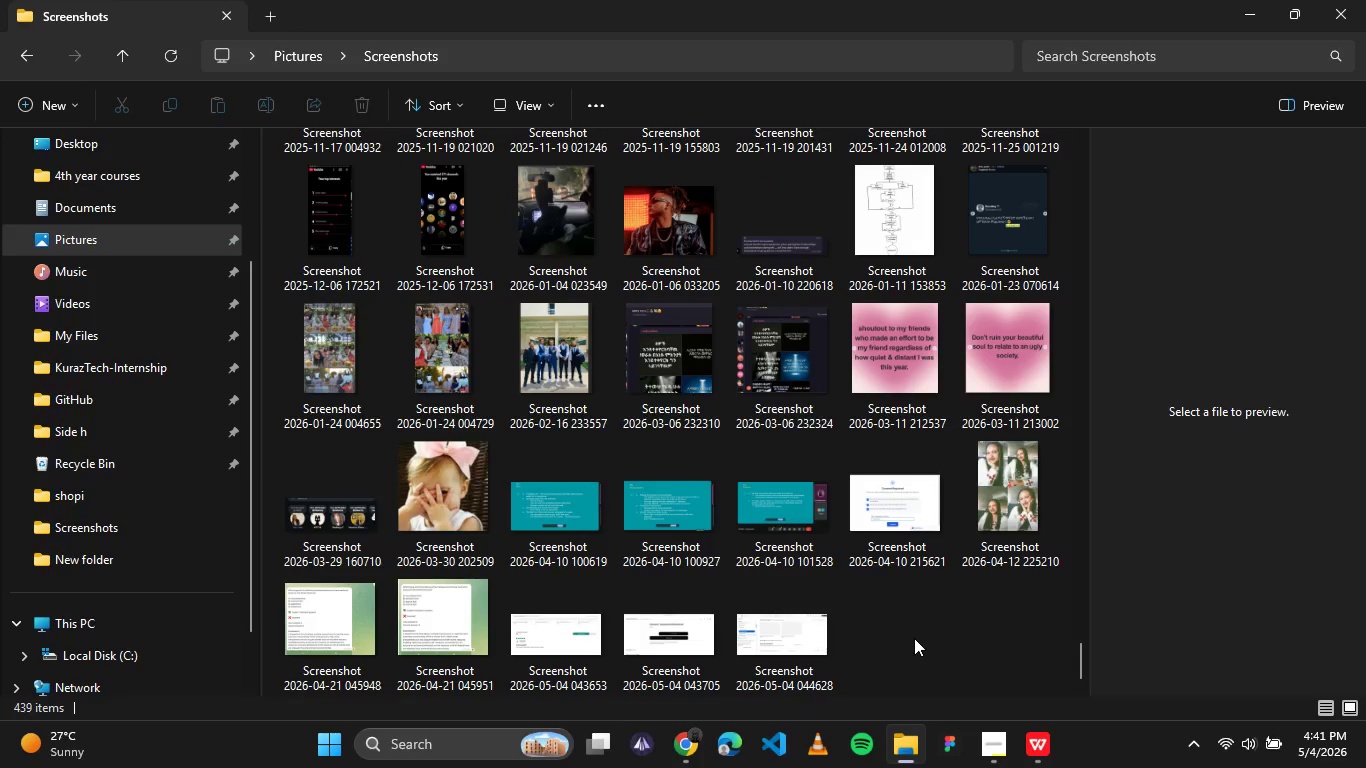 
wait(20.75)
 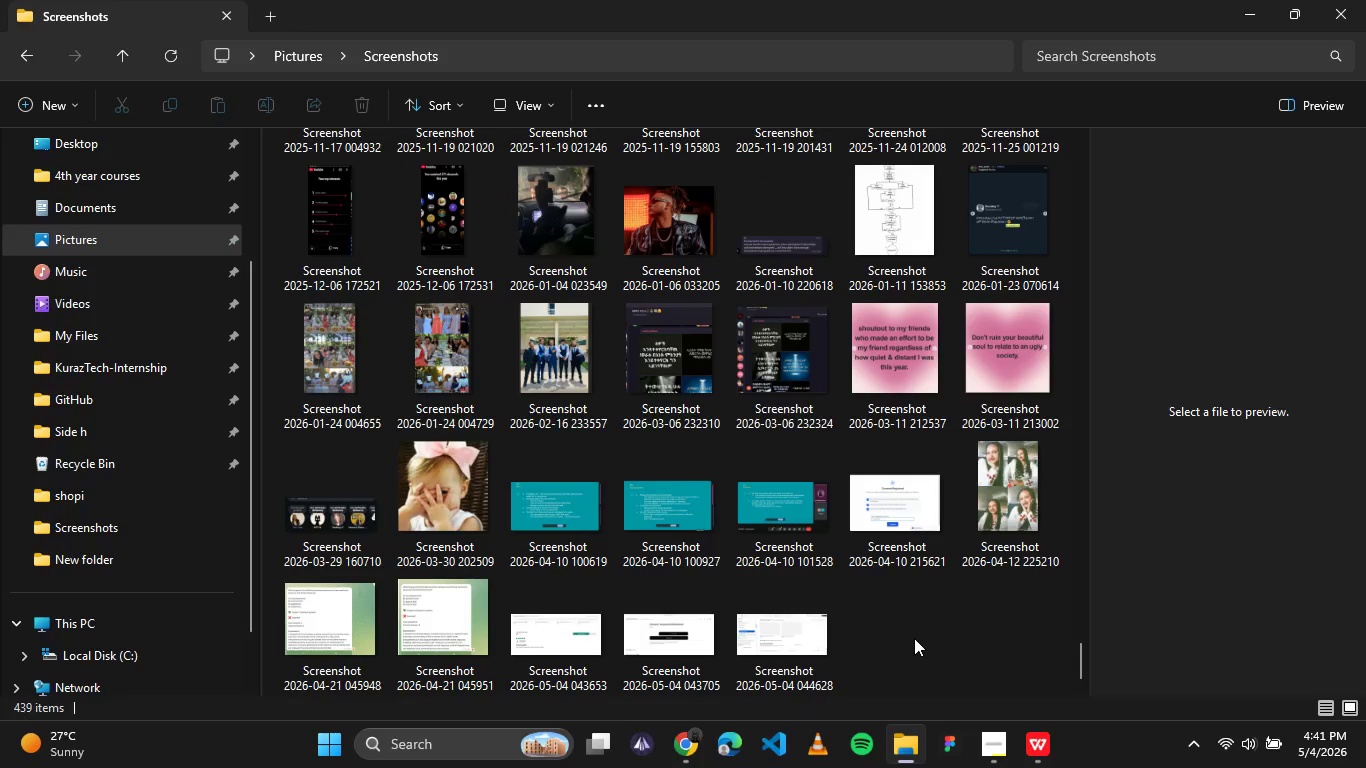 
left_click([688, 746])
 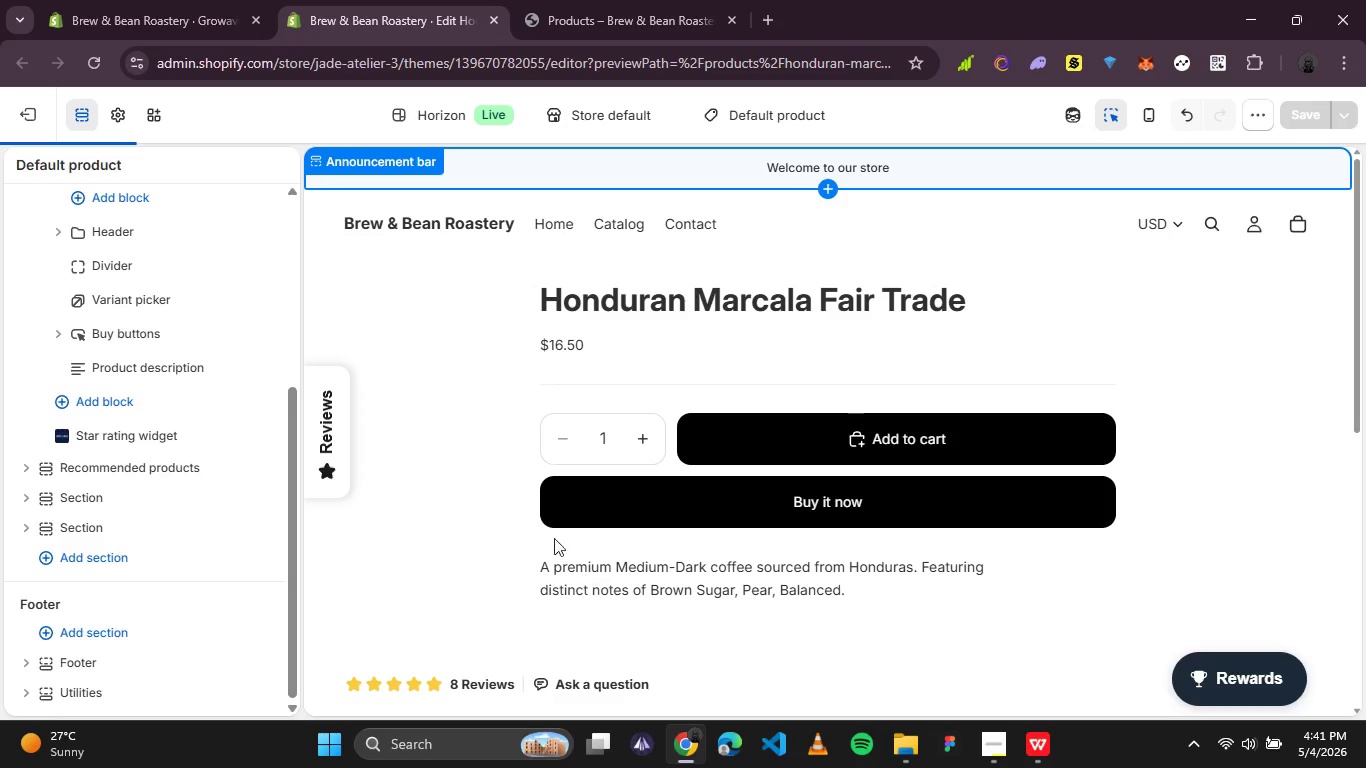 
scroll: coordinate [1040, 311], scroll_direction: down, amount: 4.0
 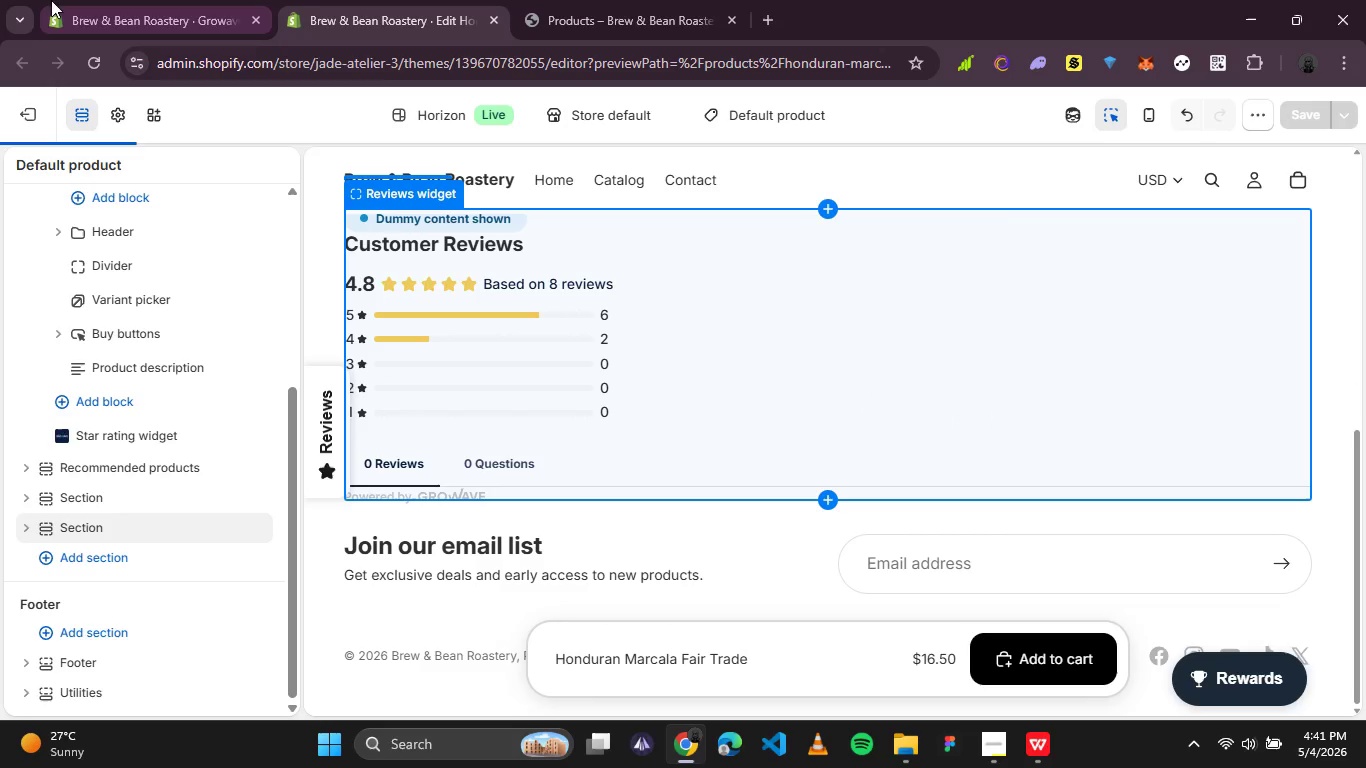 
left_click([29, 126])
 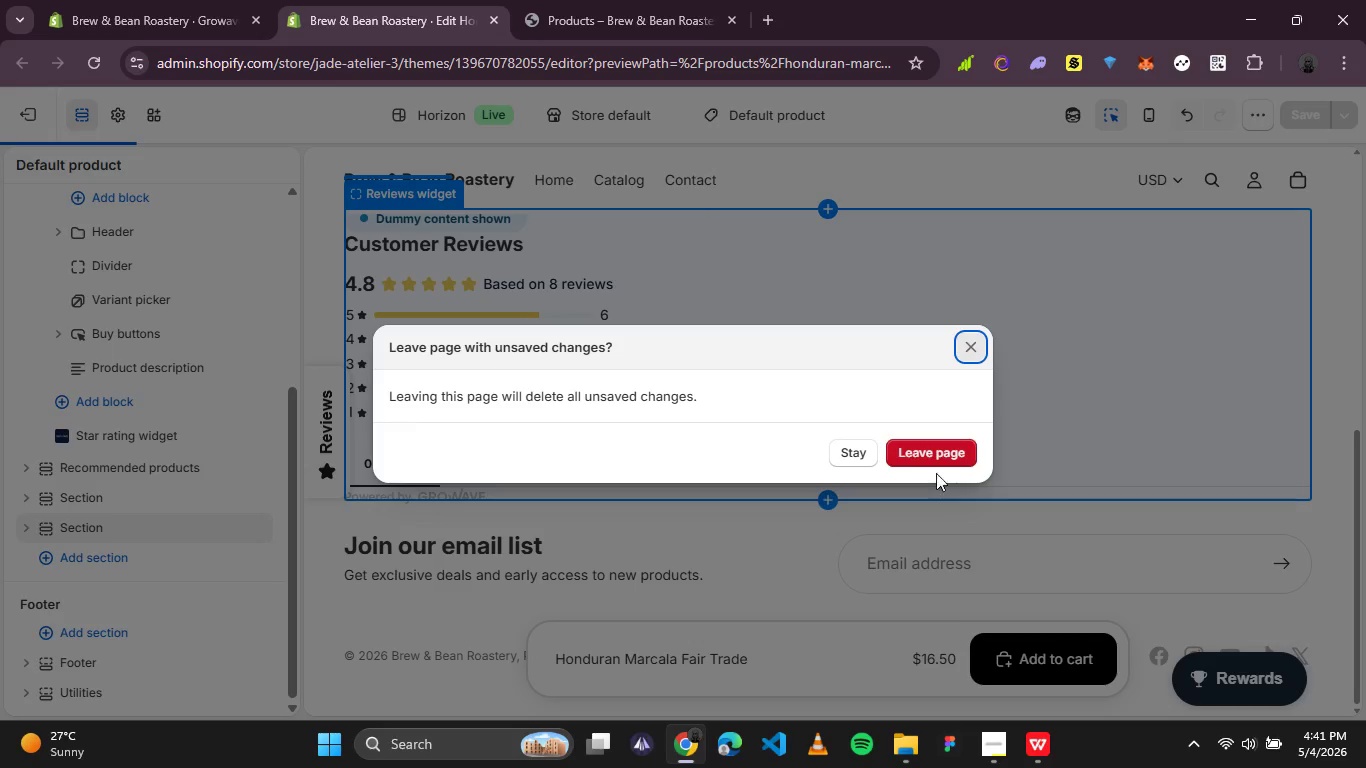 
left_click([942, 460])
 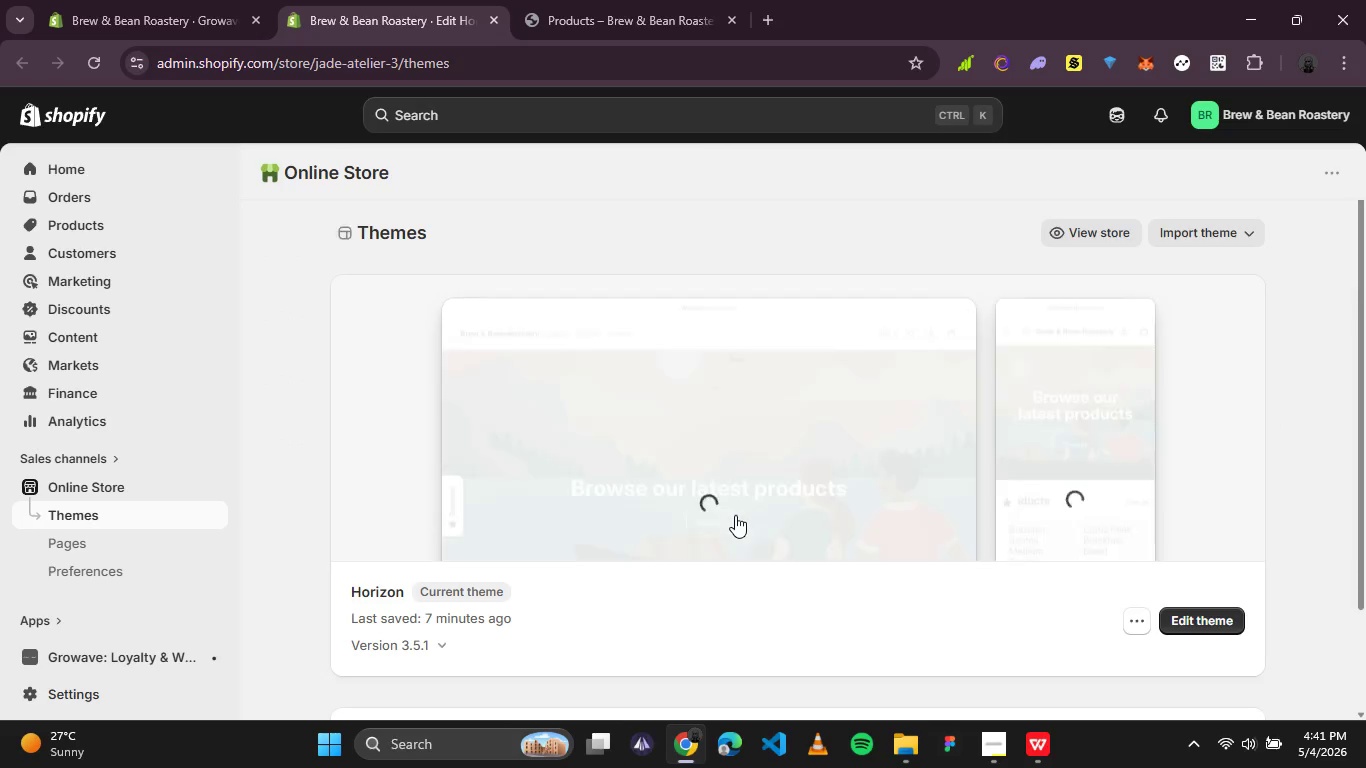 
scroll: coordinate [1234, 393], scroll_direction: down, amount: 4.0
 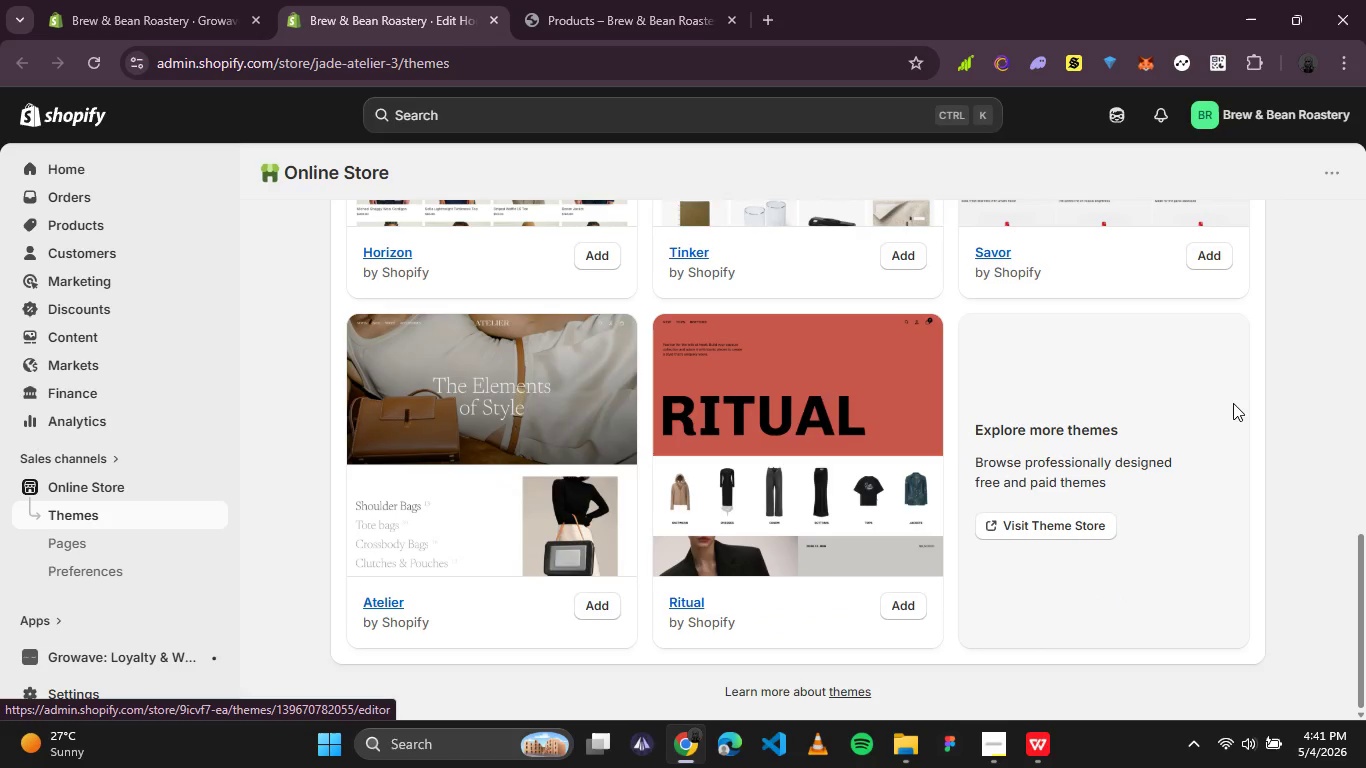 
scroll: coordinate [1228, 416], scroll_direction: up, amount: 3.0
 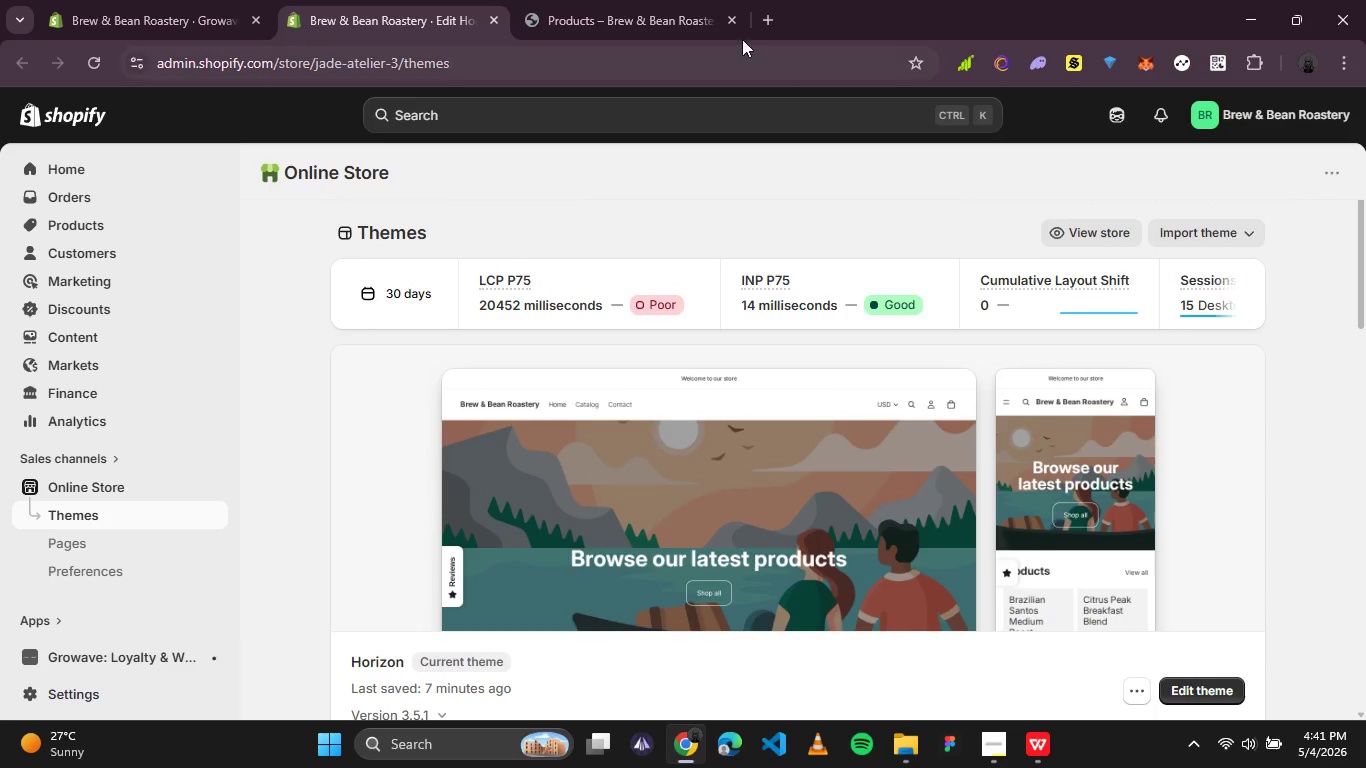 
left_click([648, 0])
 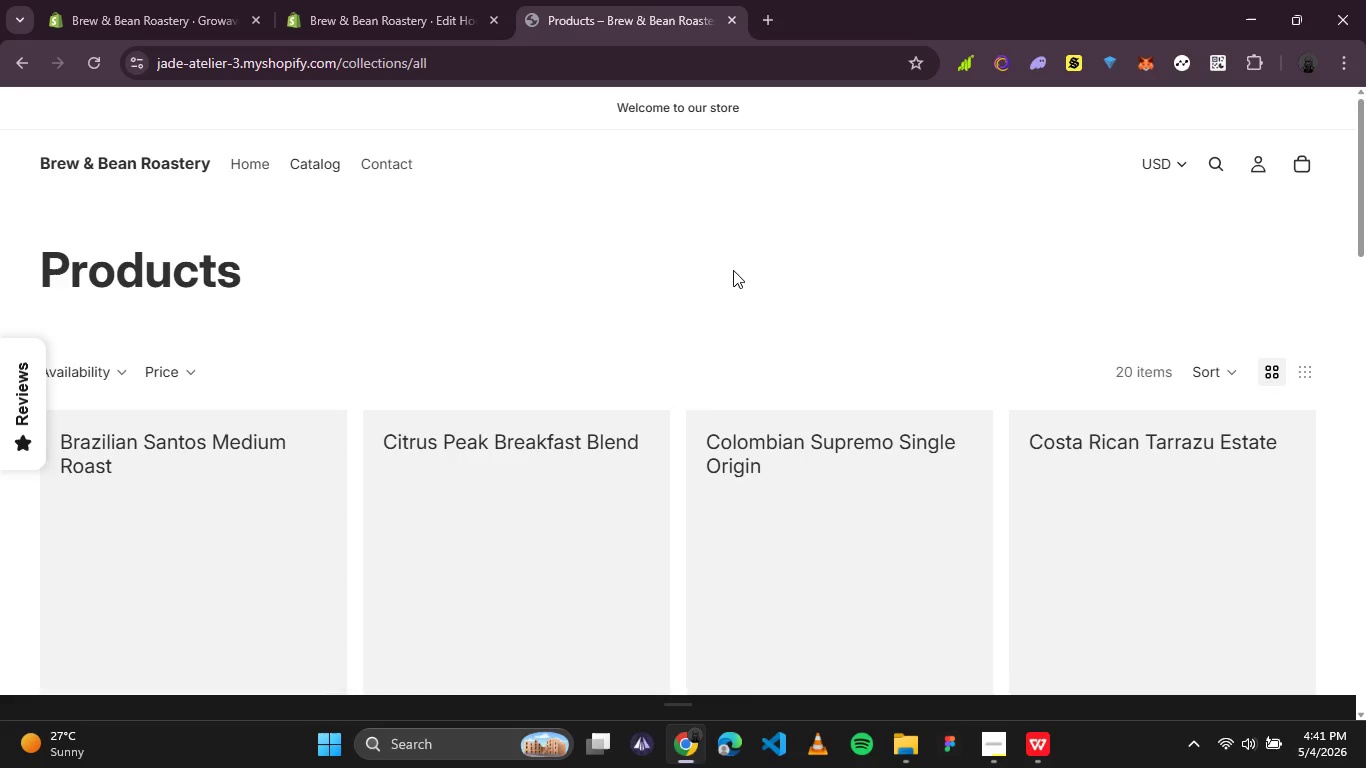 
scroll: coordinate [742, 296], scroll_direction: down, amount: 10.0
 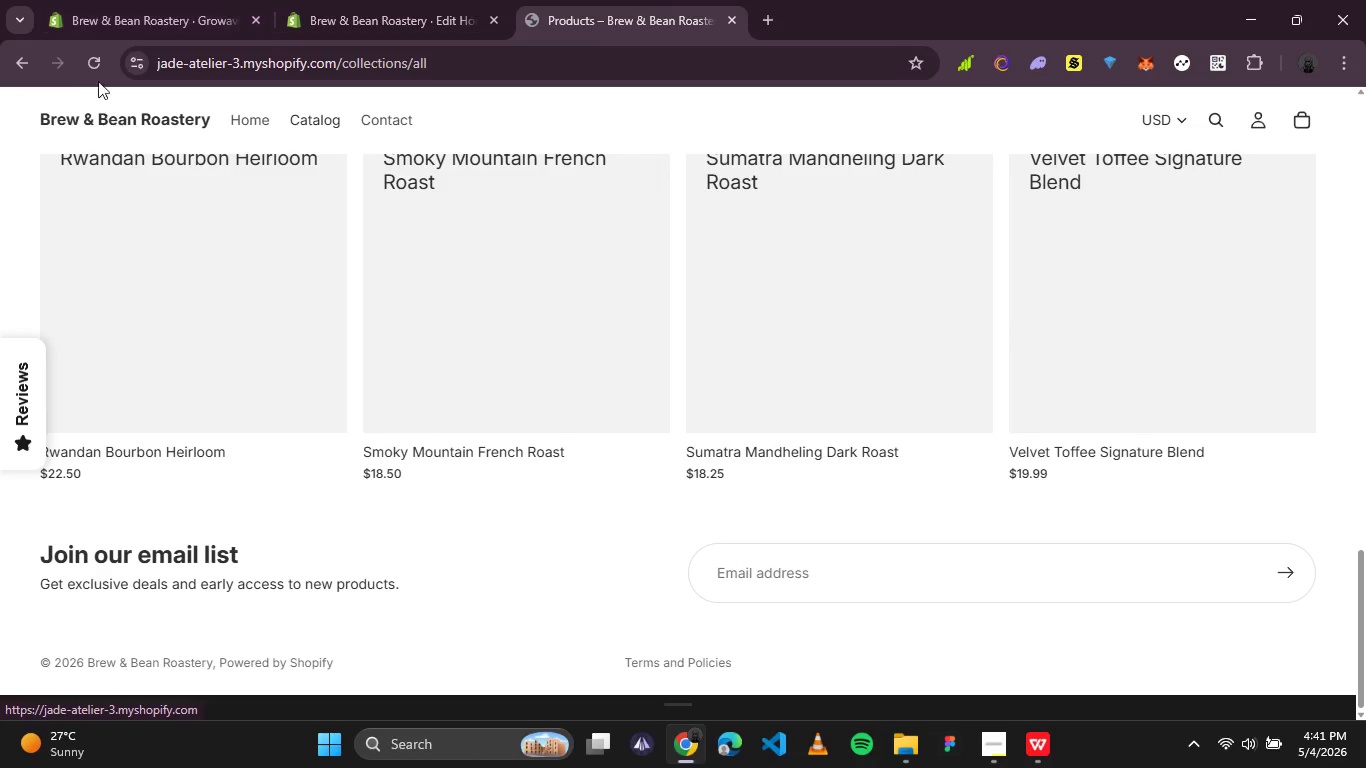 
left_click([96, 60])
 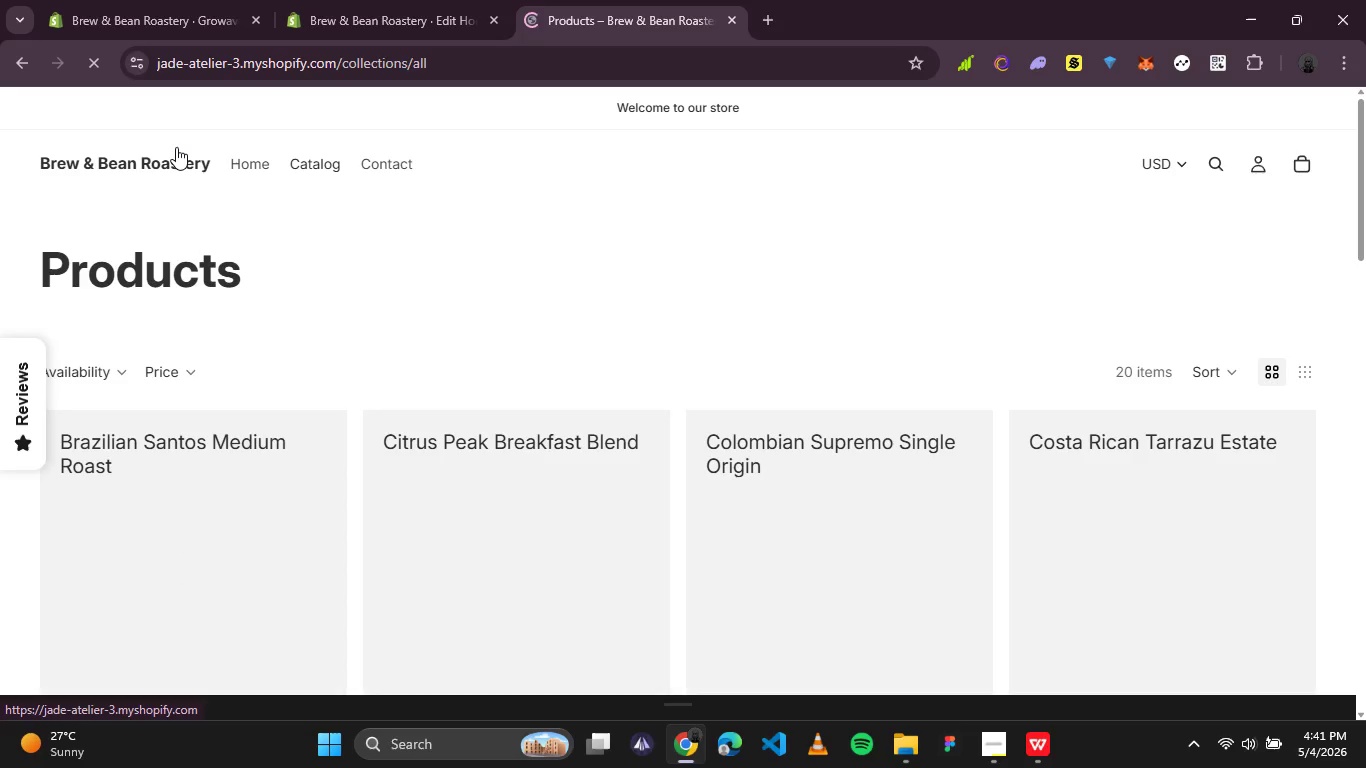 
wait(12.38)
 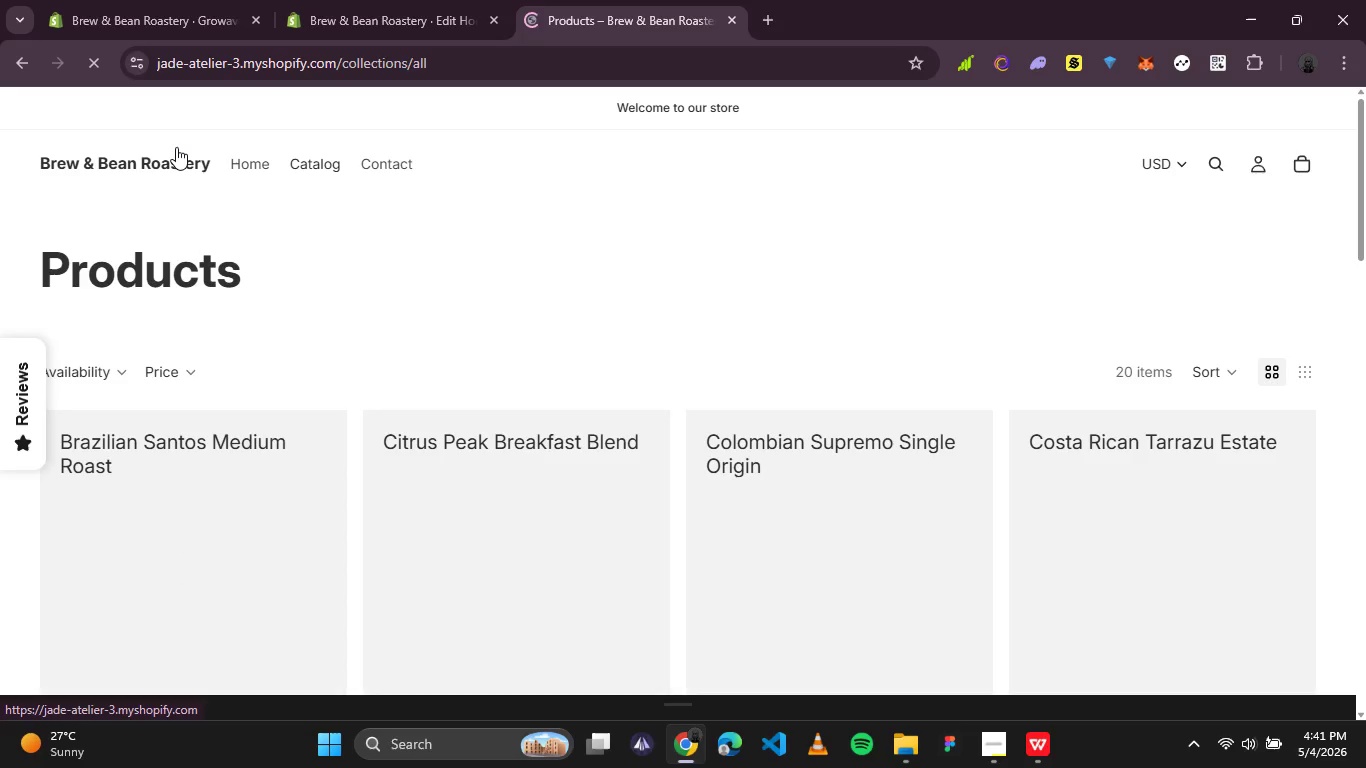 
scroll: coordinate [452, 262], scroll_direction: up, amount: 6.0
 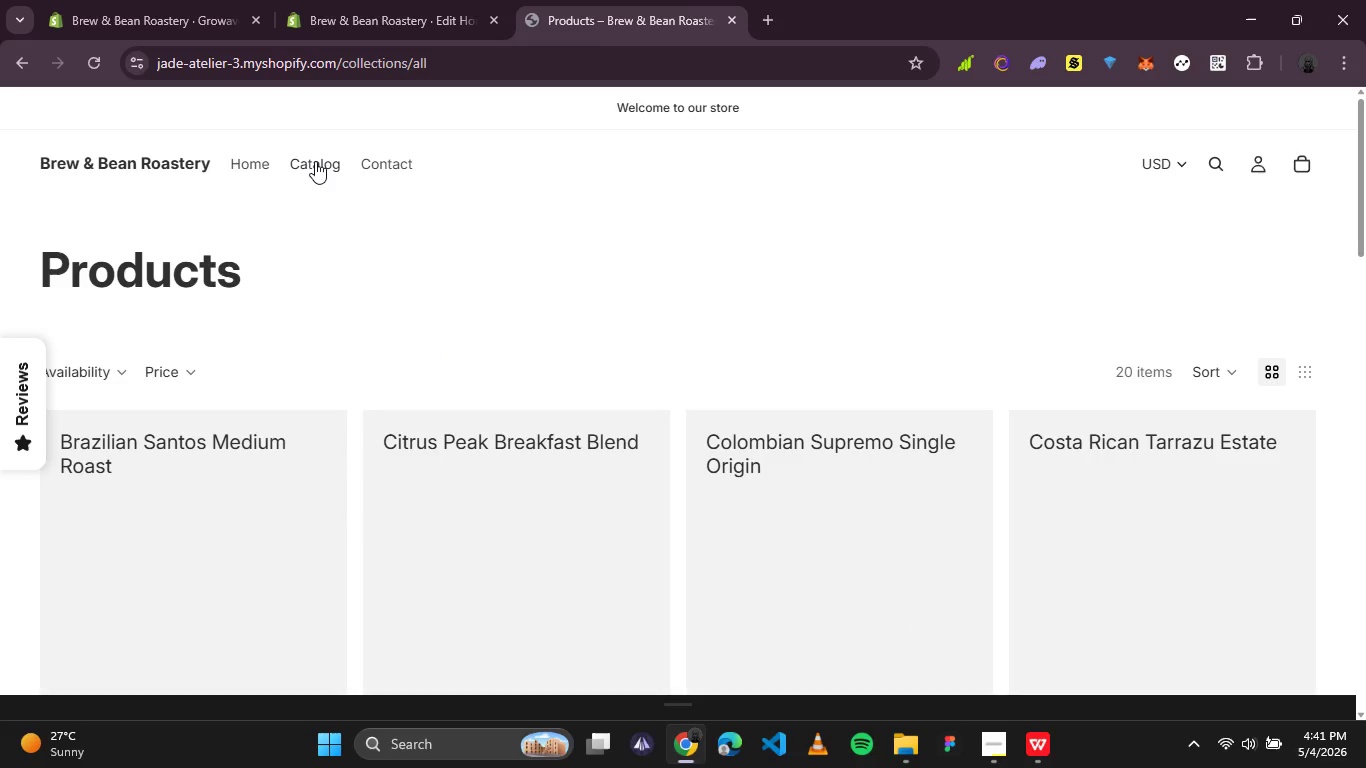 
left_click([315, 161])
 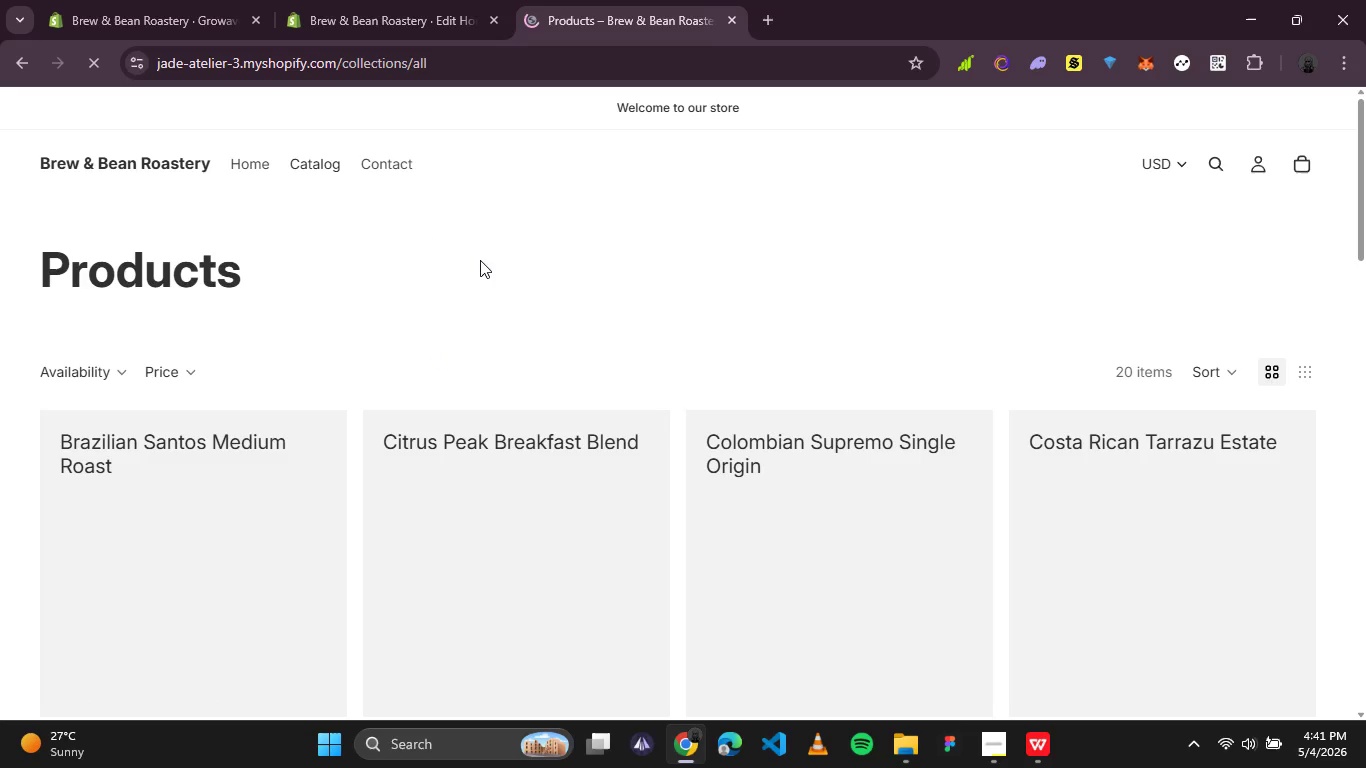 
scroll: coordinate [572, 297], scroll_direction: down, amount: 1.0
 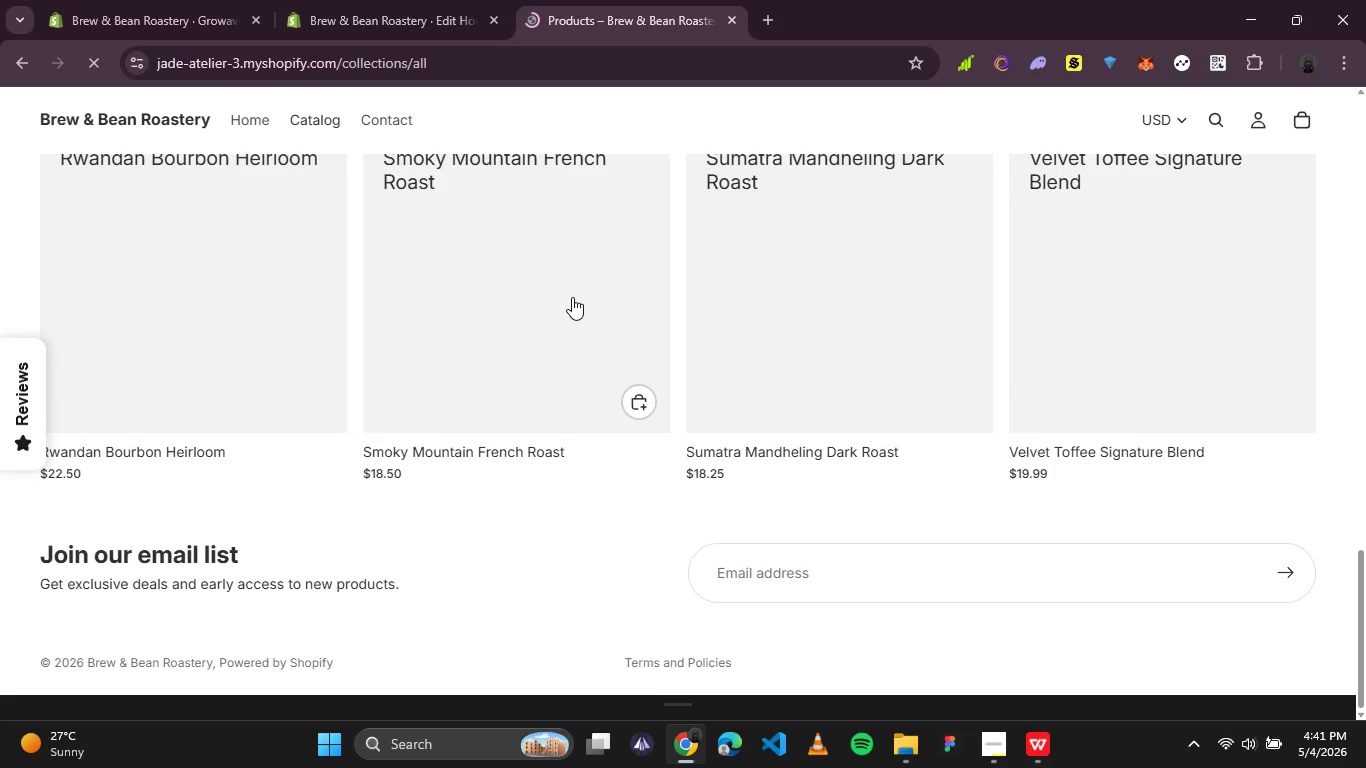 
scroll: coordinate [536, 268], scroll_direction: up, amount: 6.0
 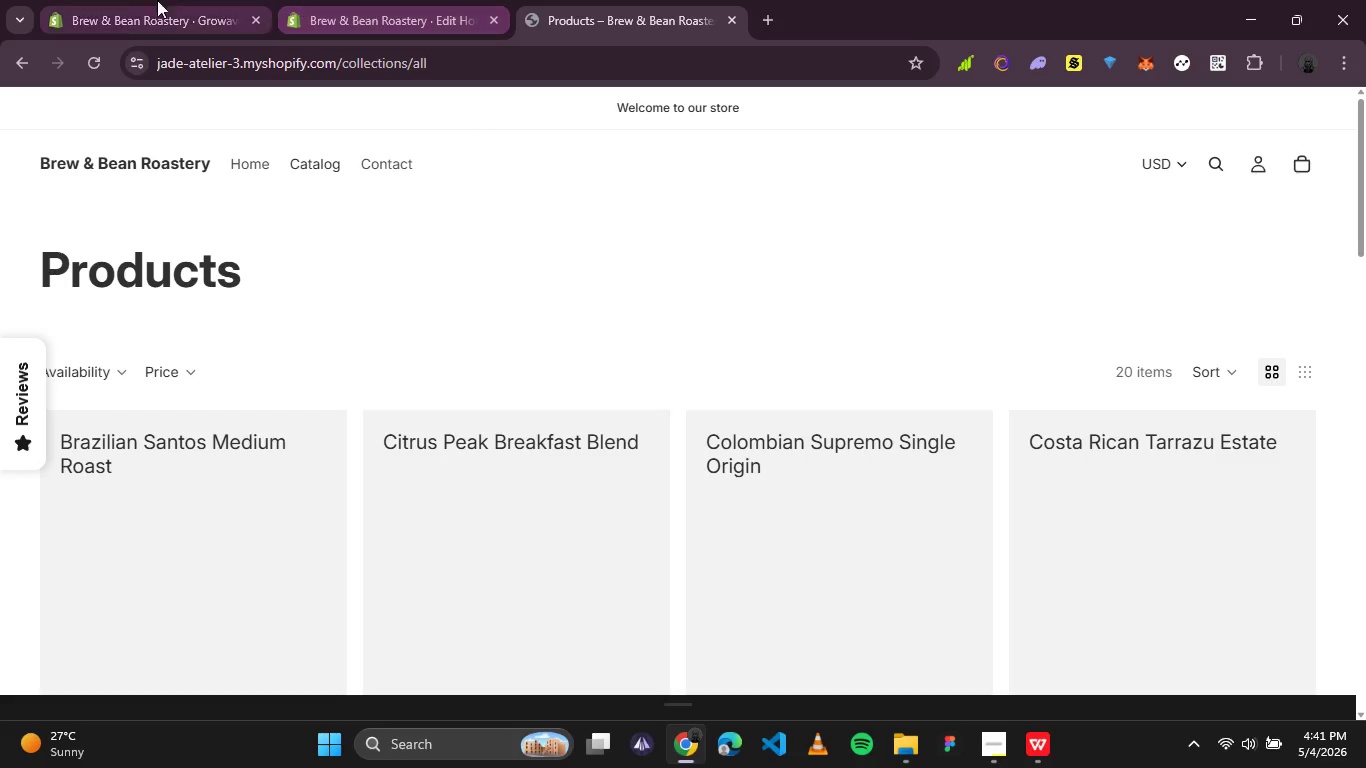 
left_click([134, 0])
 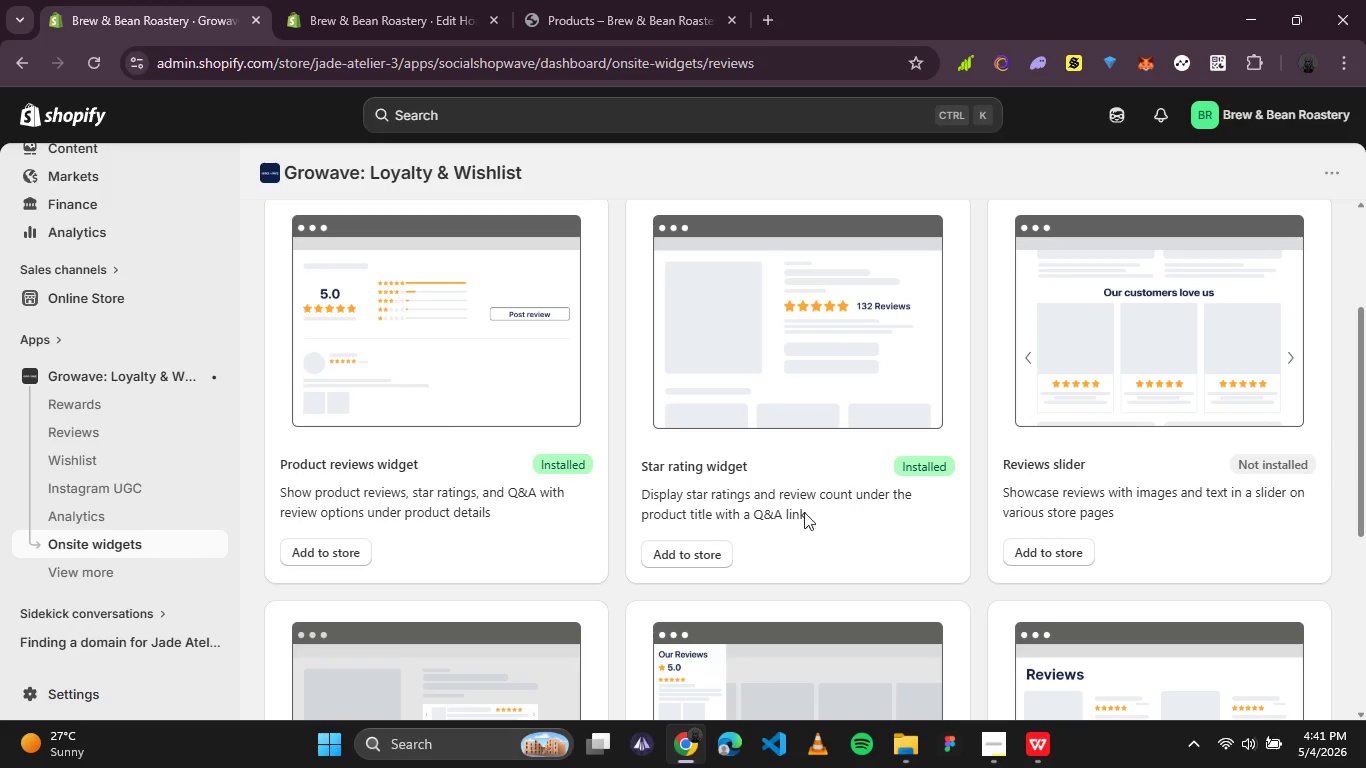 
left_click([686, 549])
 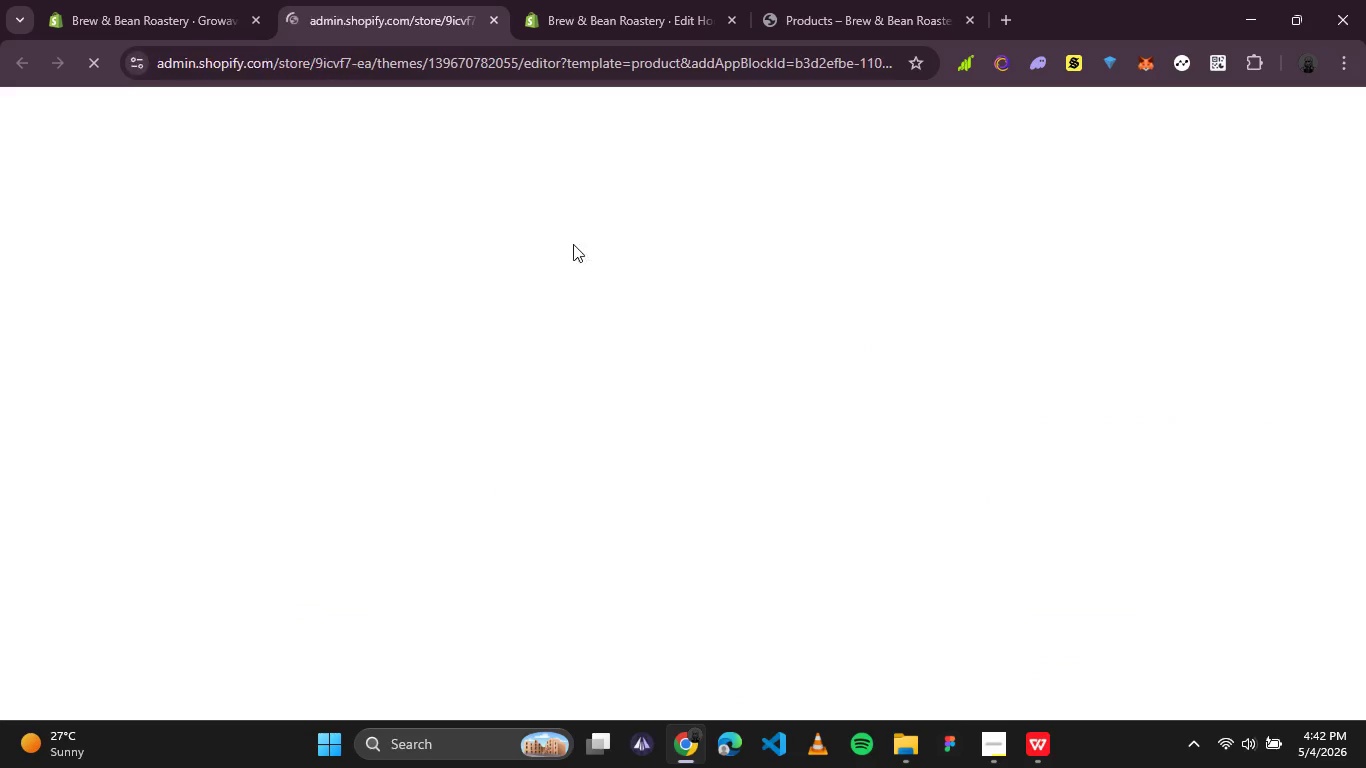 
left_click([593, 0])
 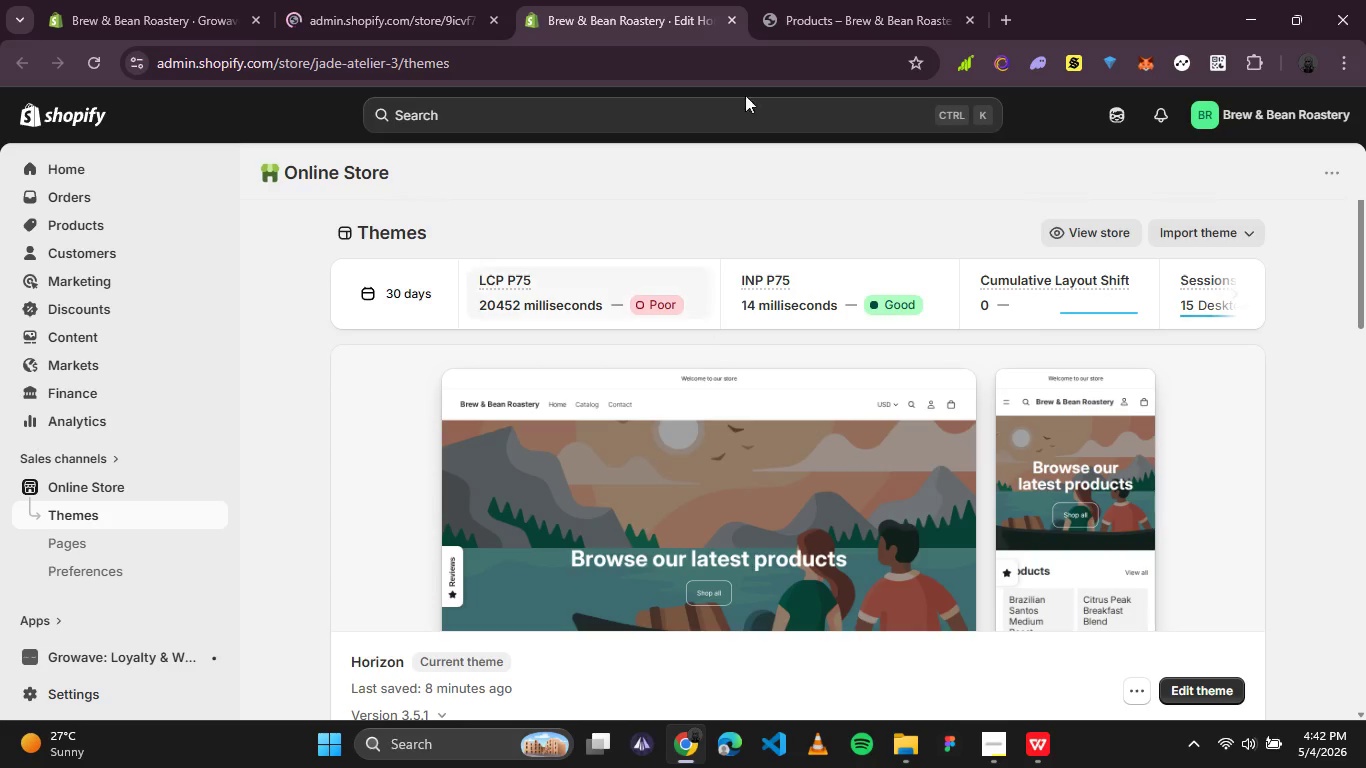 
left_click([815, 0])
 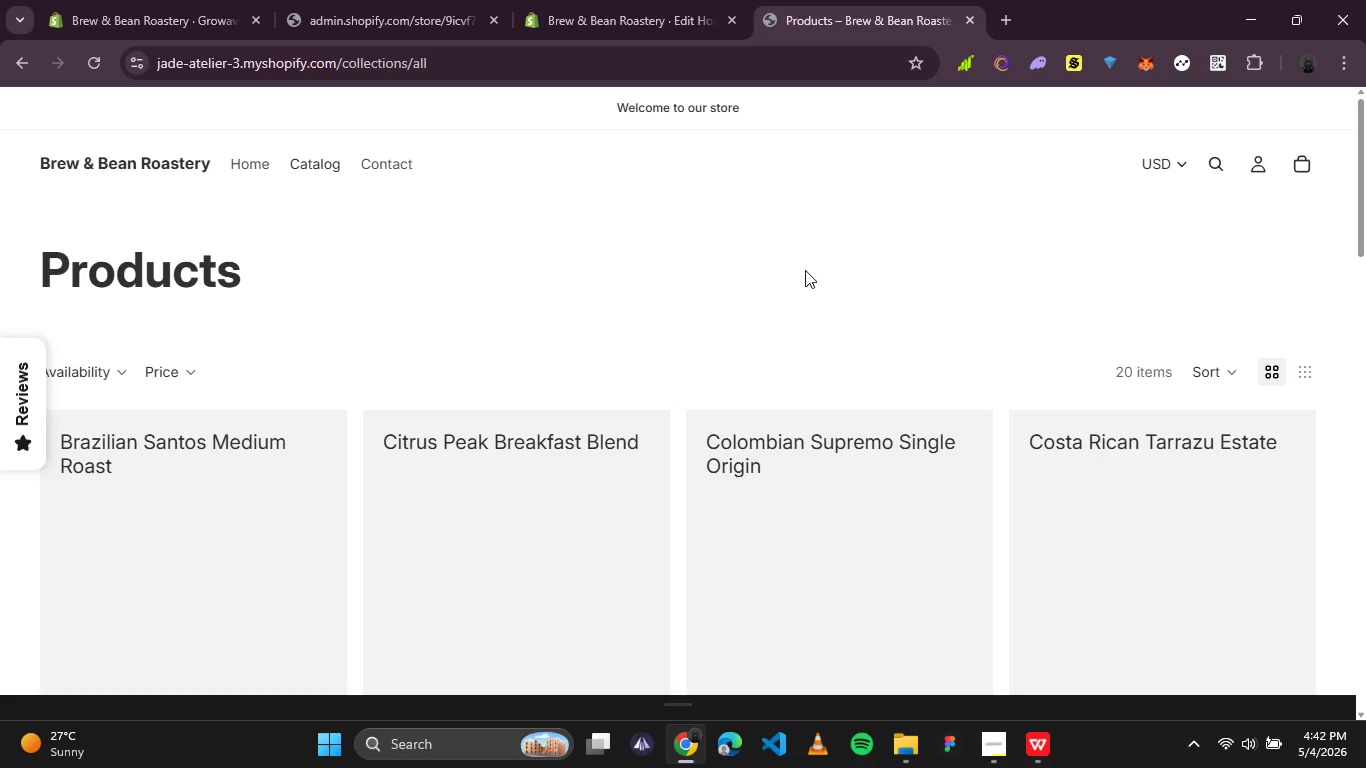 
scroll: coordinate [819, 304], scroll_direction: down, amount: 11.0
 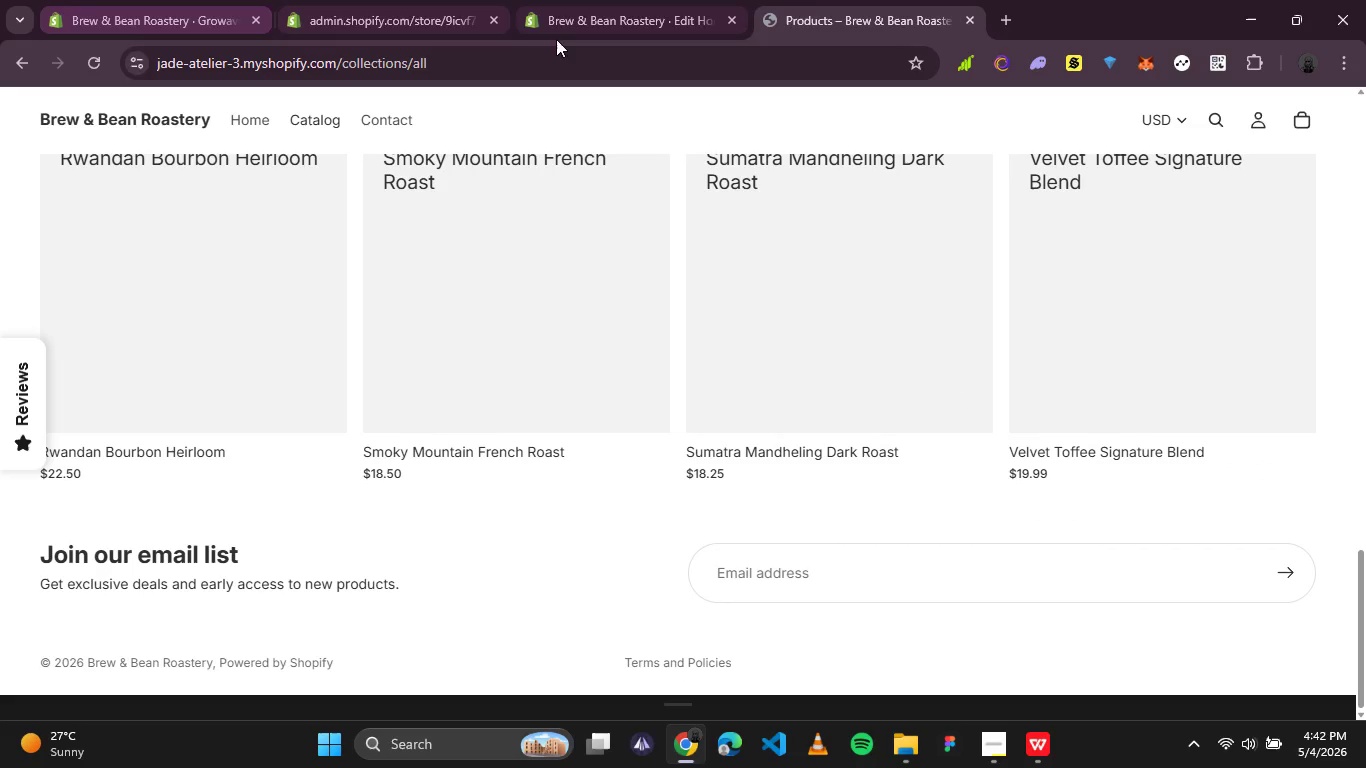 
left_click([587, 8])
 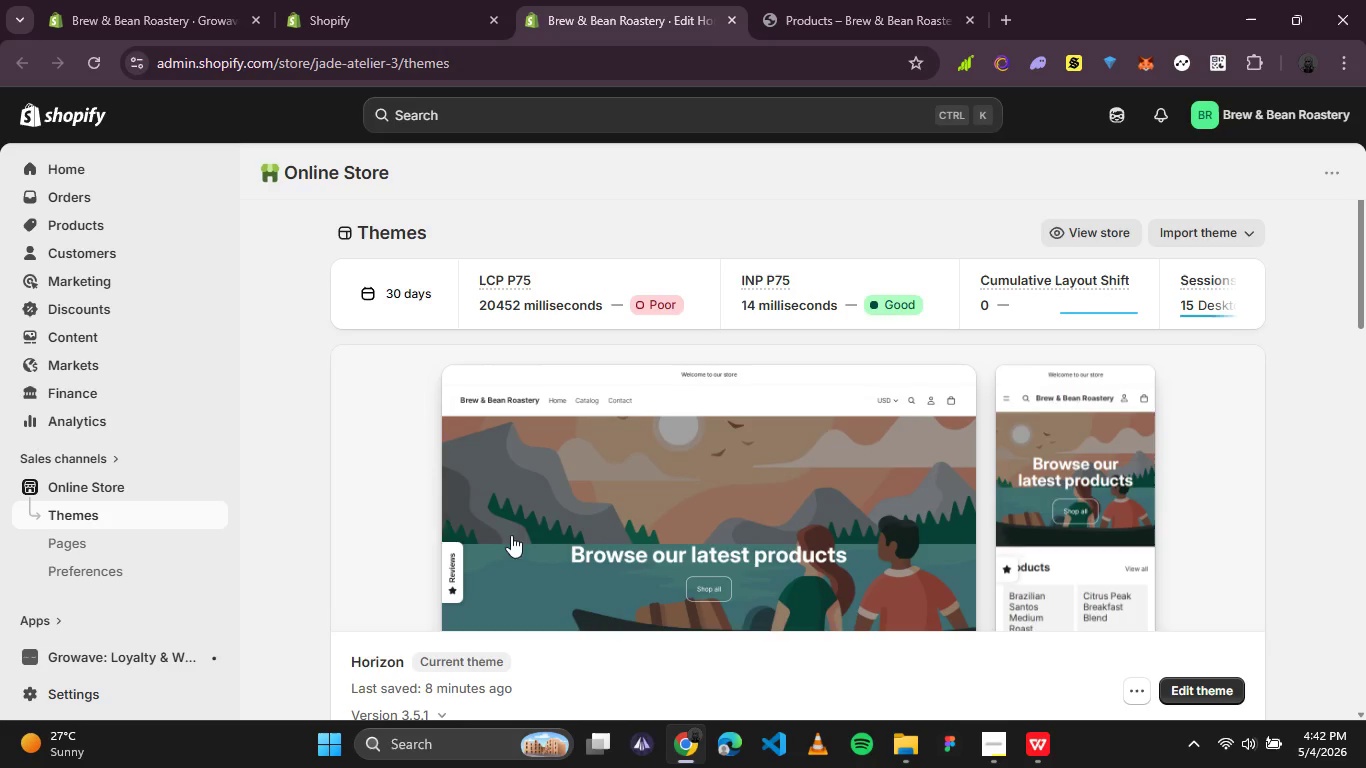 
scroll: coordinate [476, 498], scroll_direction: down, amount: 1.0
 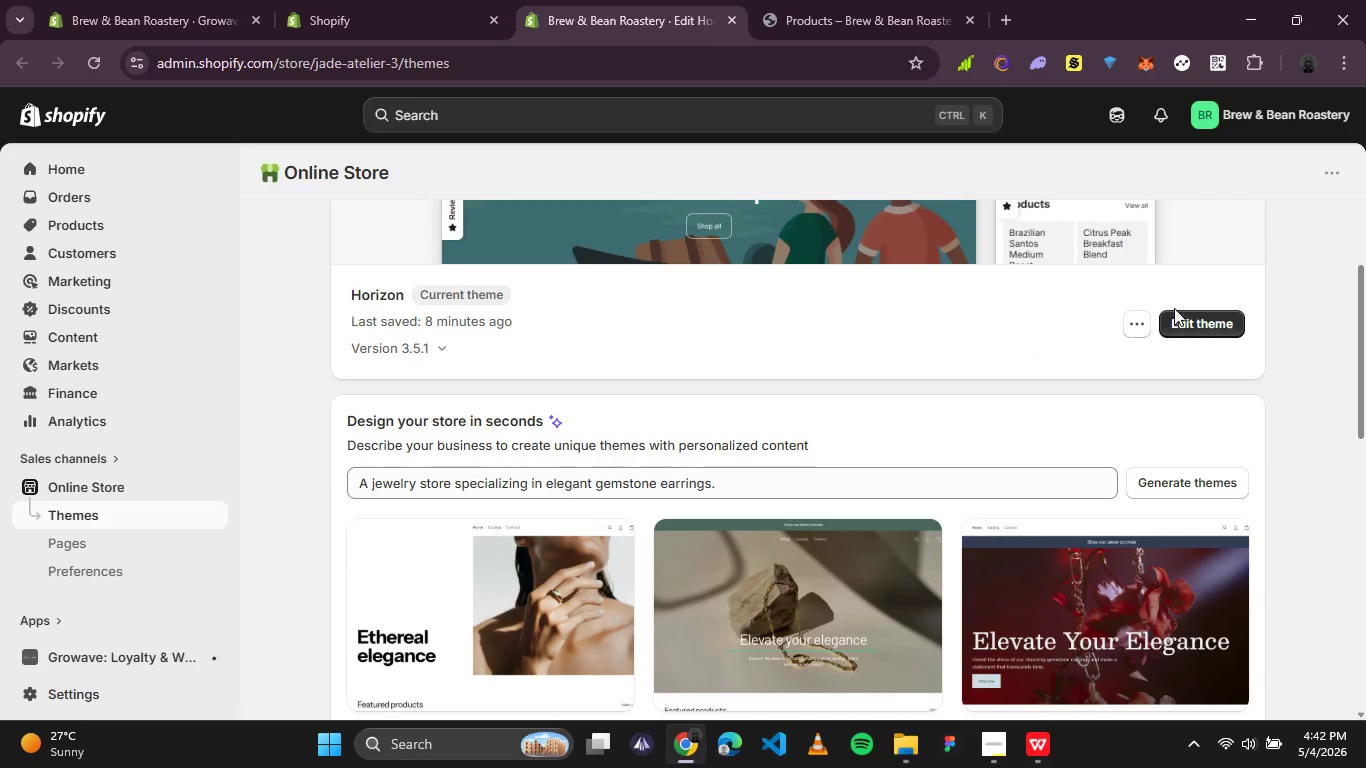 
left_click([1189, 317])
 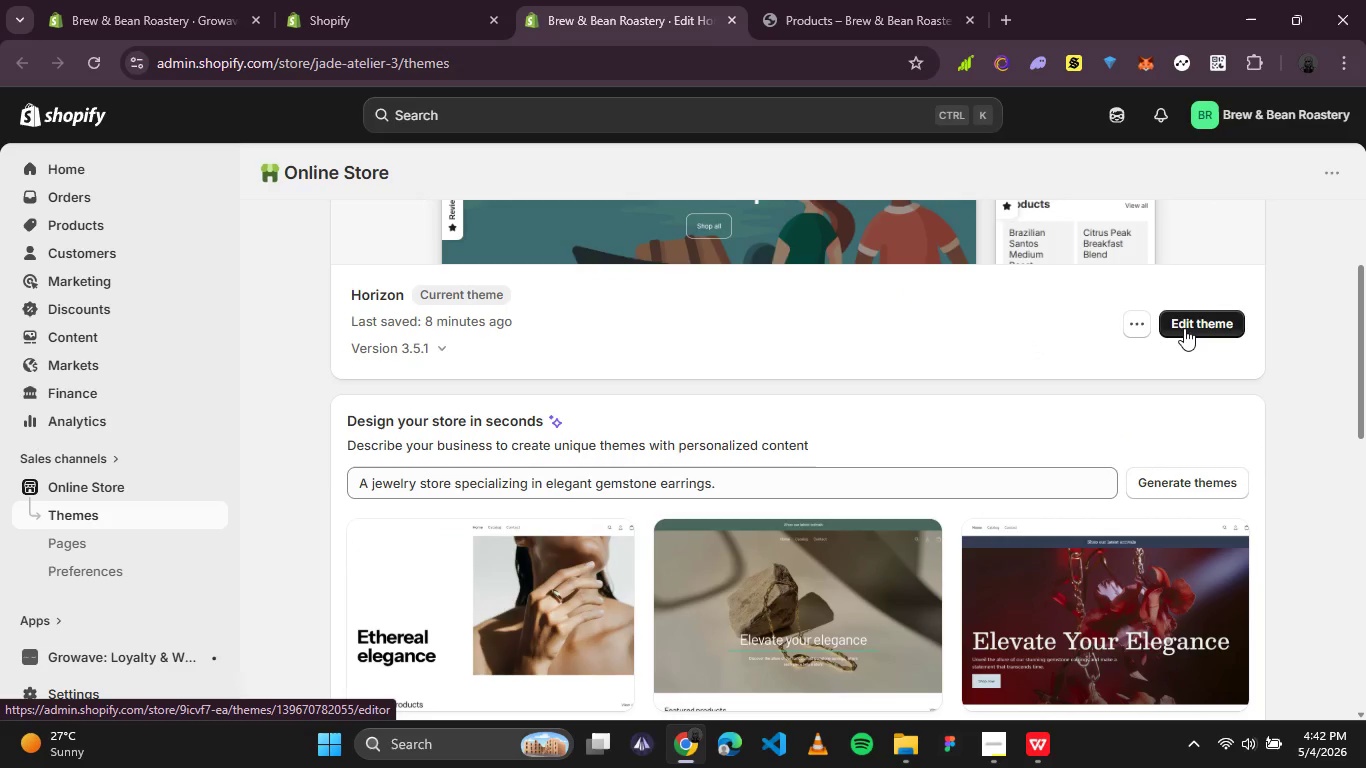 
left_click([1184, 328])
 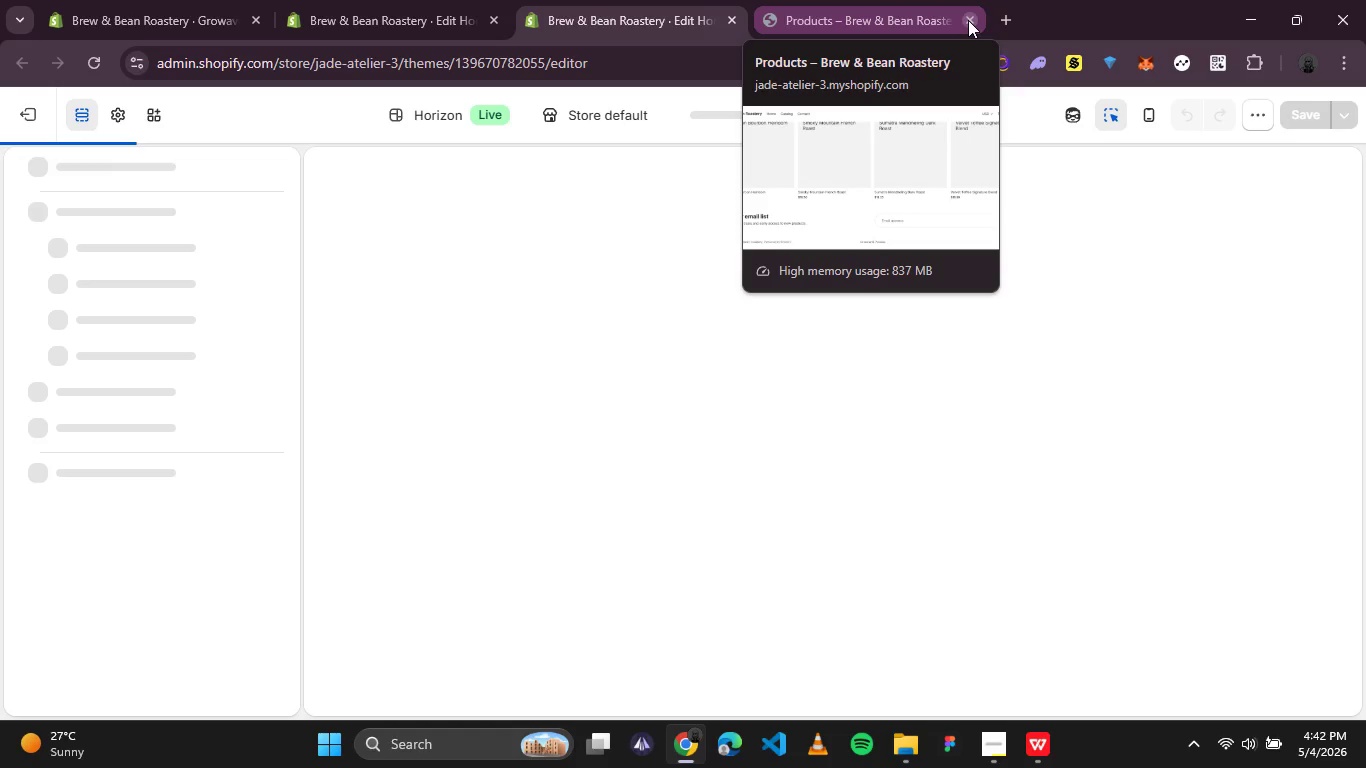 
left_click([968, 20])
 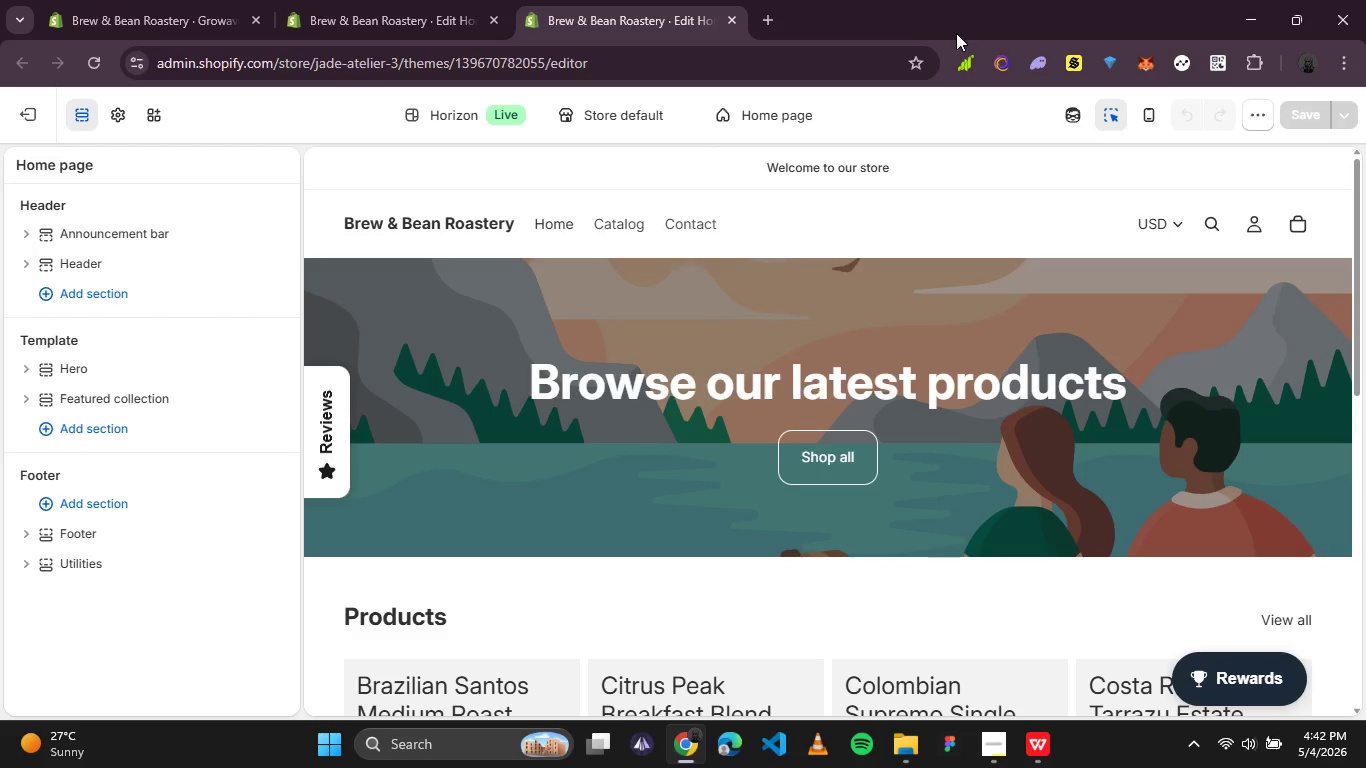 
wait(8.11)
 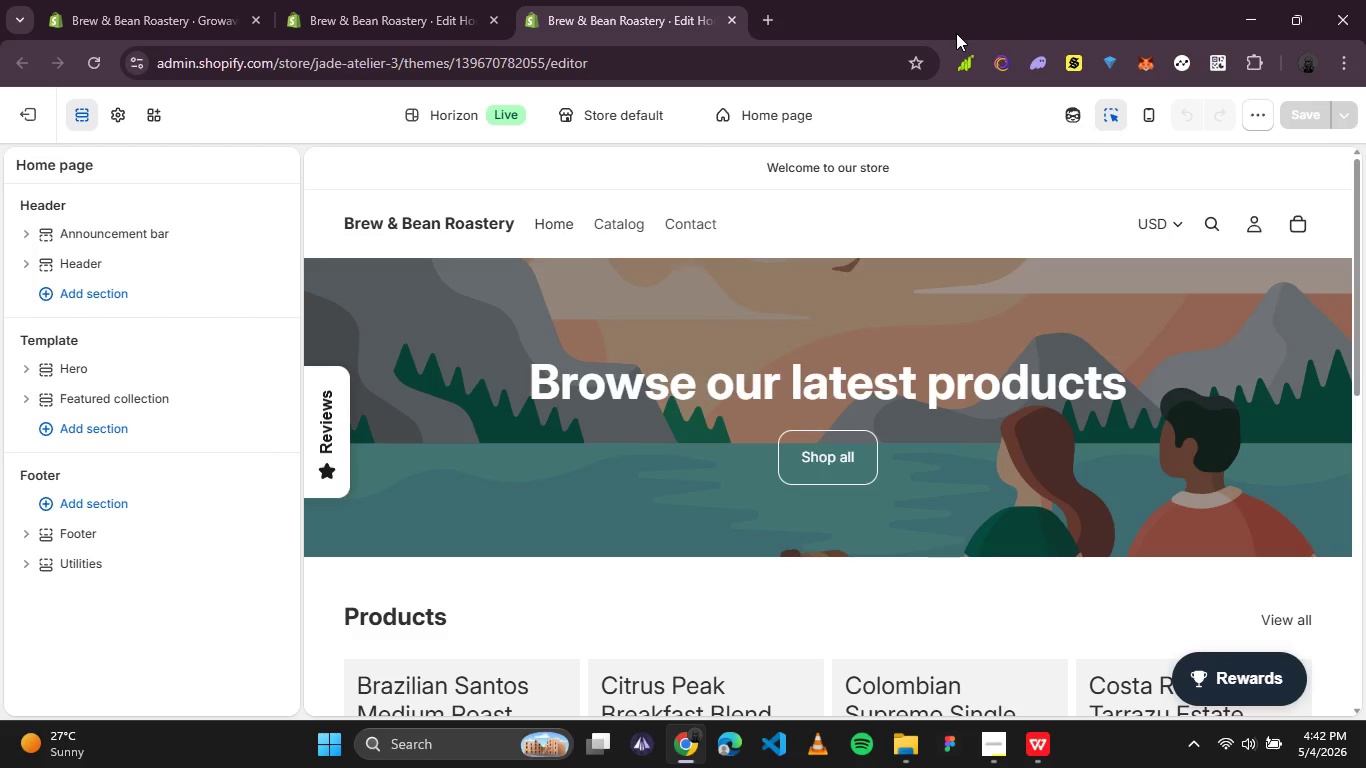 
scroll: coordinate [879, 313], scroll_direction: down, amount: 5.0
 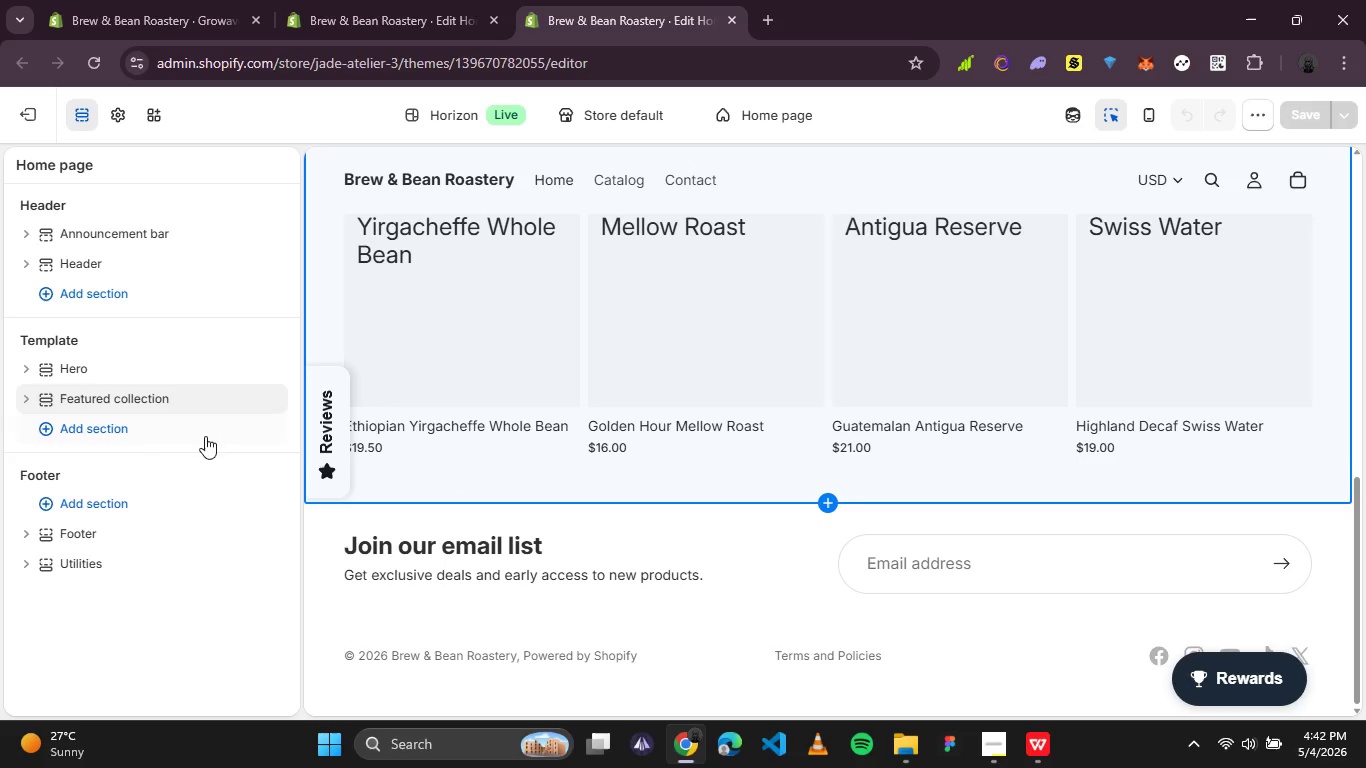 
wait(5.4)
 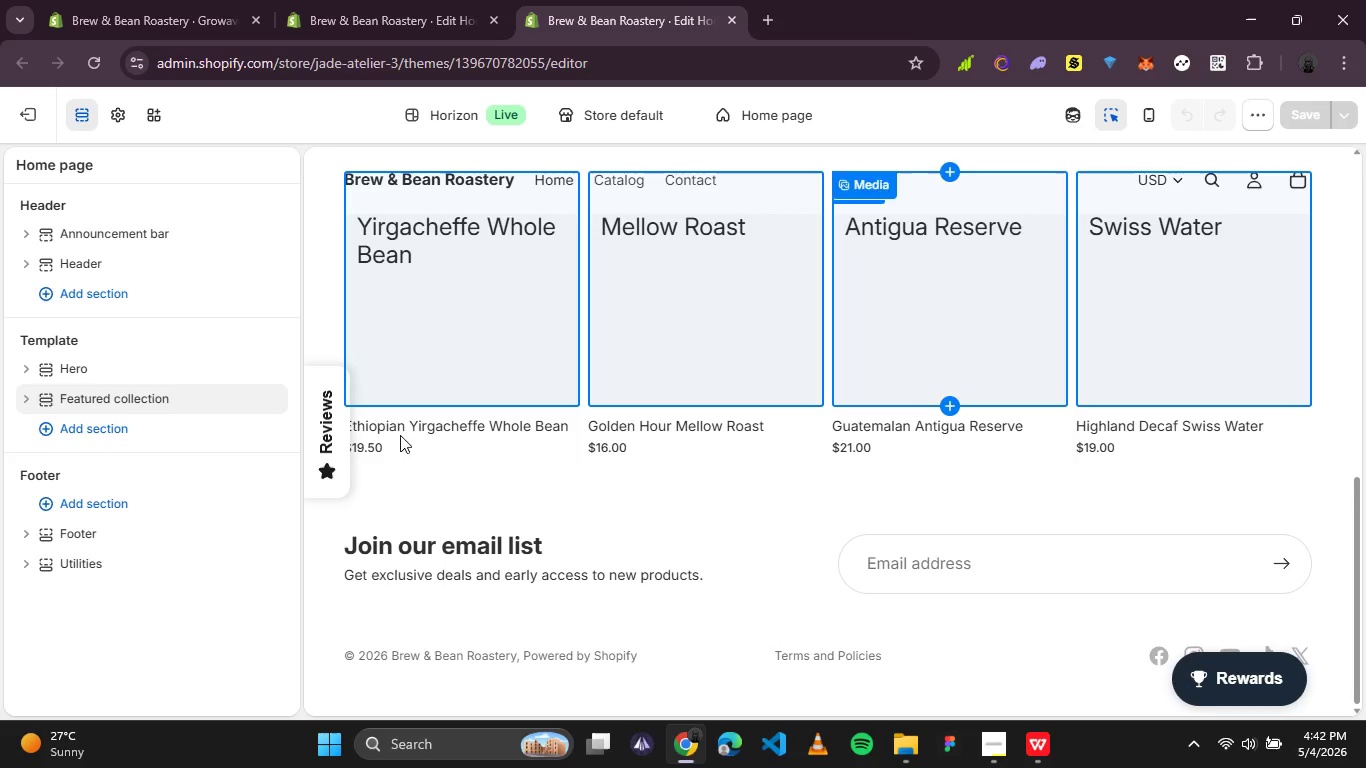 
left_click([93, 423])
 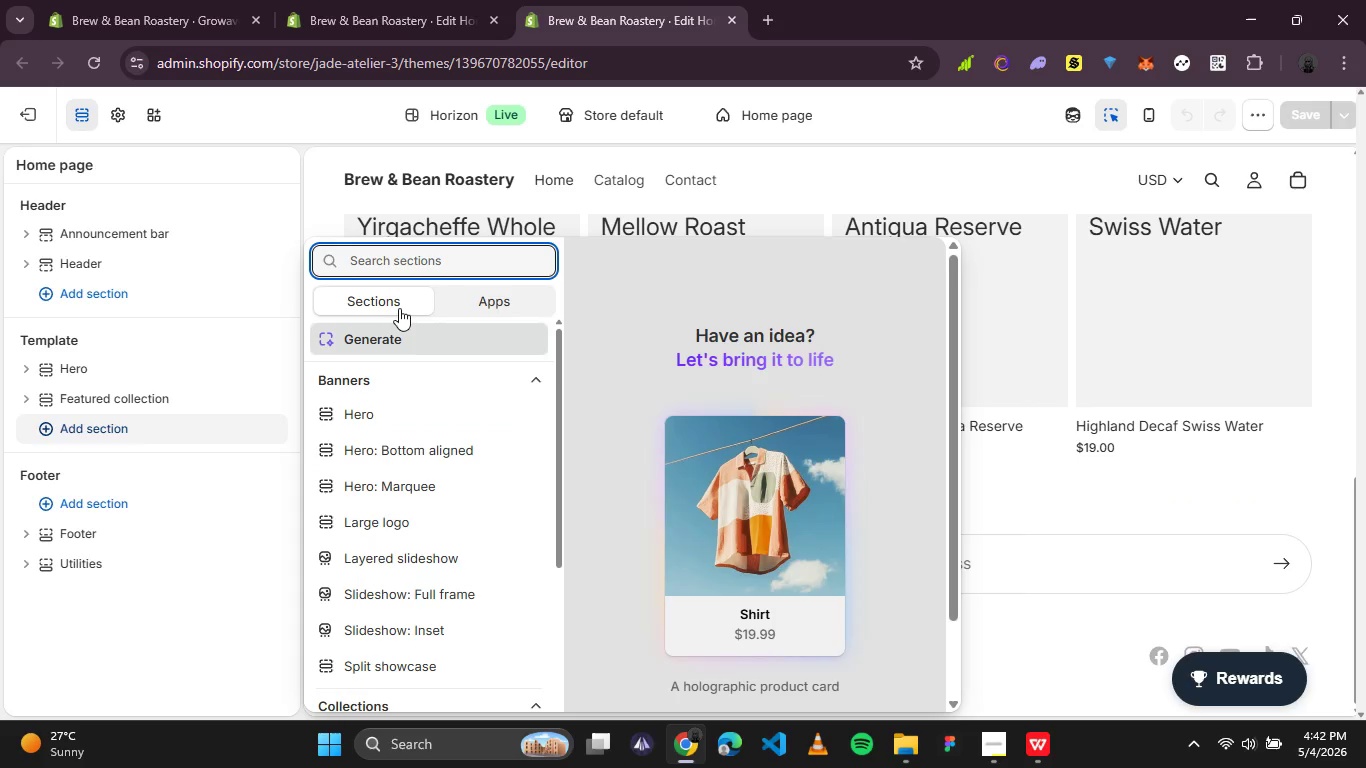 
left_click([466, 297])
 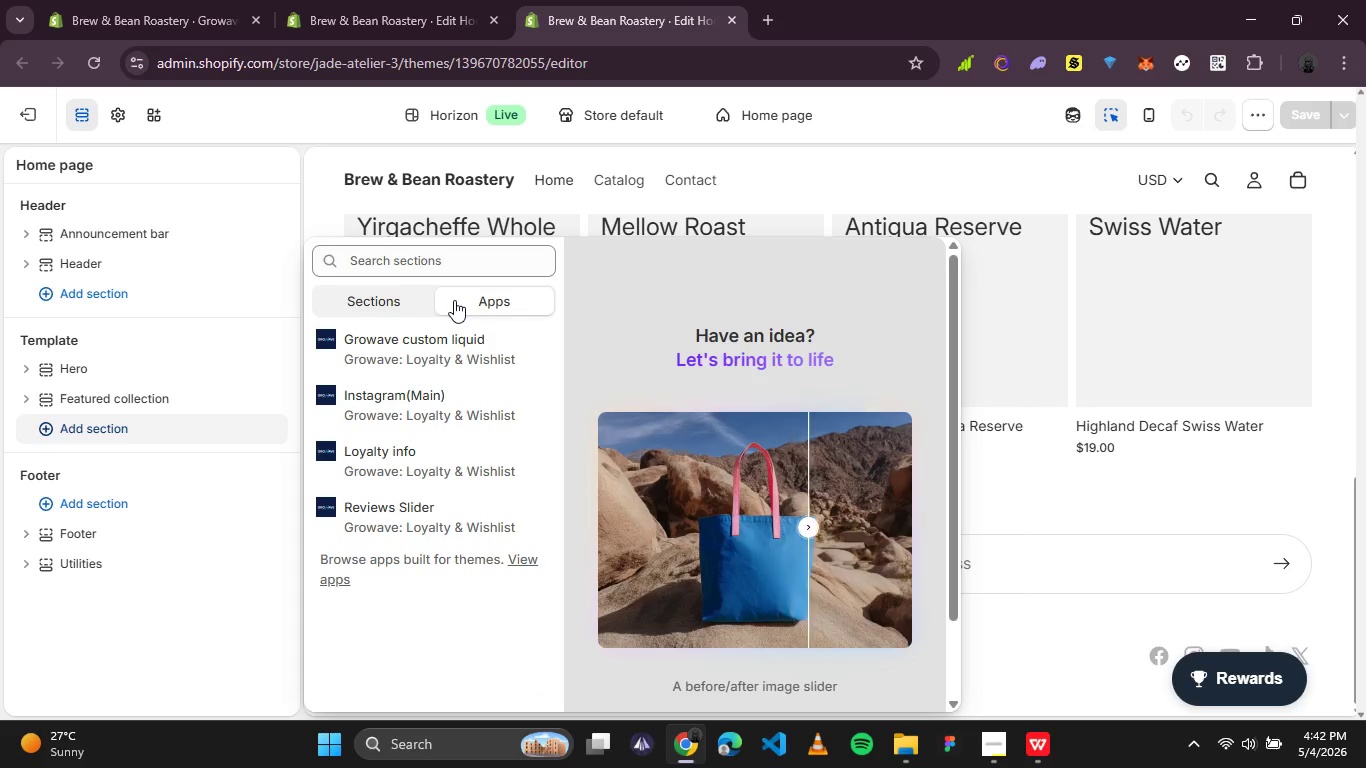 
left_click([1342, 466])
 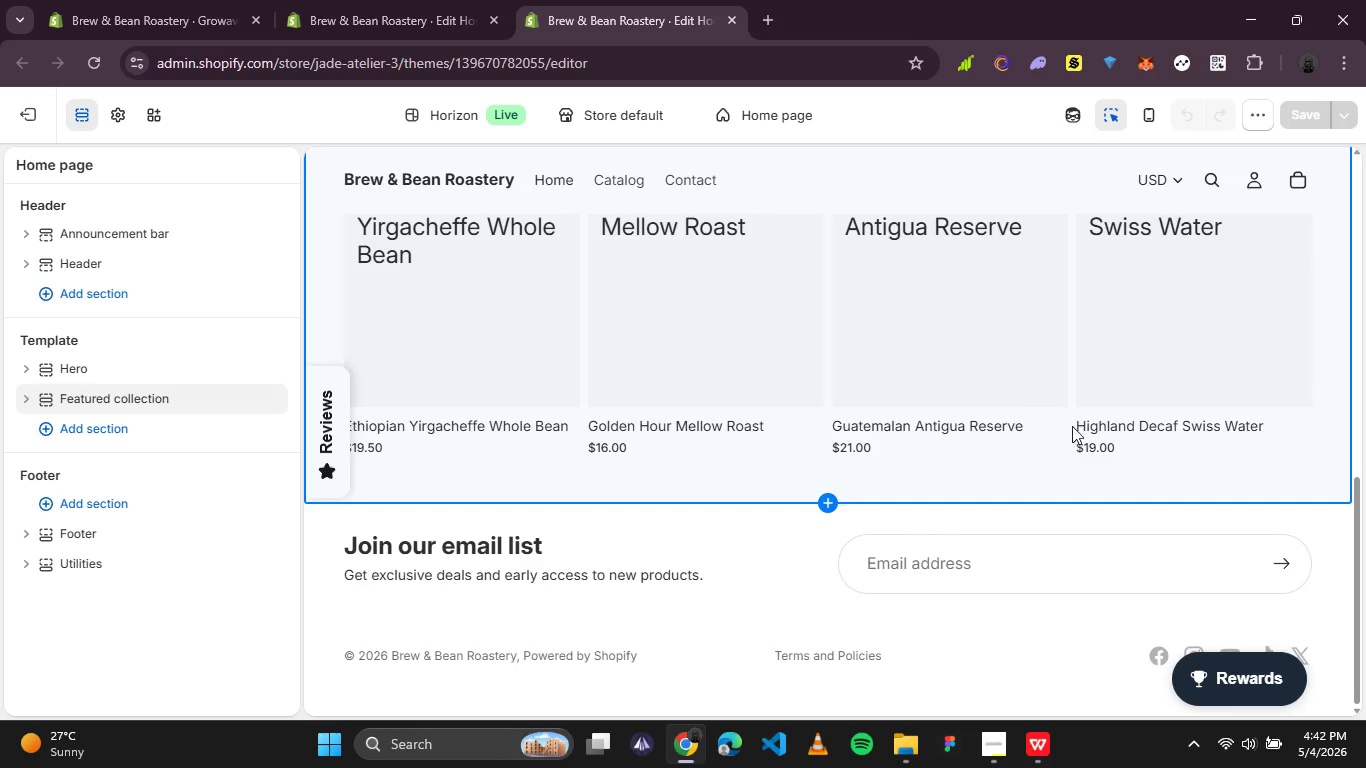 
scroll: coordinate [1062, 424], scroll_direction: up, amount: 2.0
 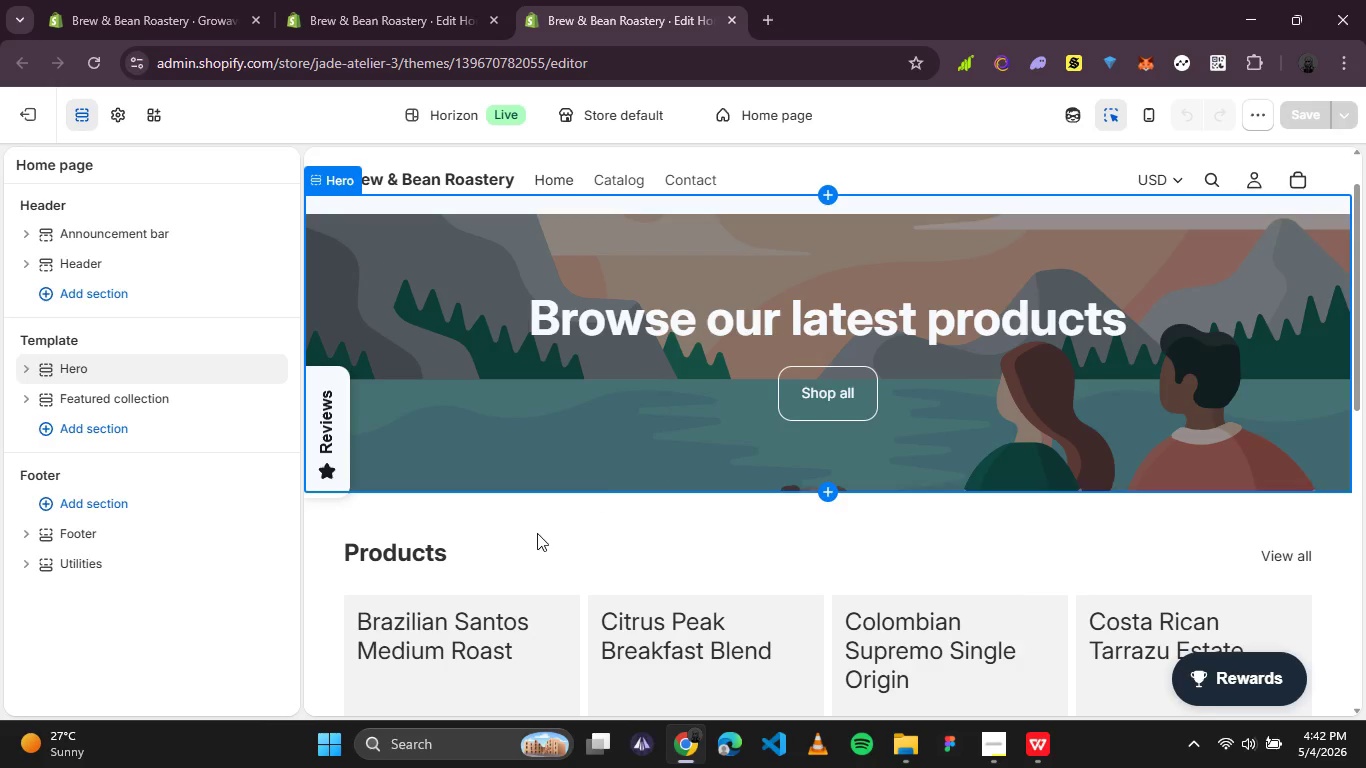 
scroll: coordinate [523, 554], scroll_direction: down, amount: 1.0
 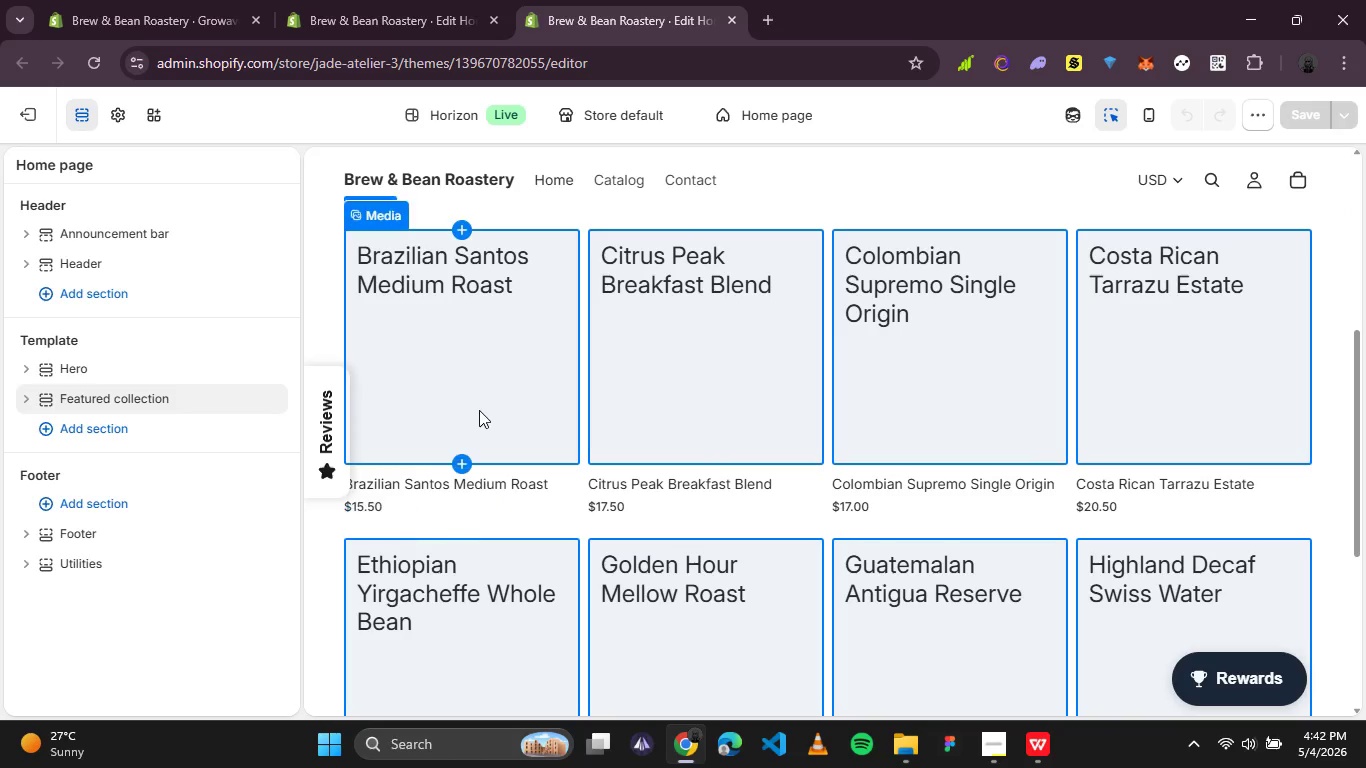 
left_click([479, 410])
 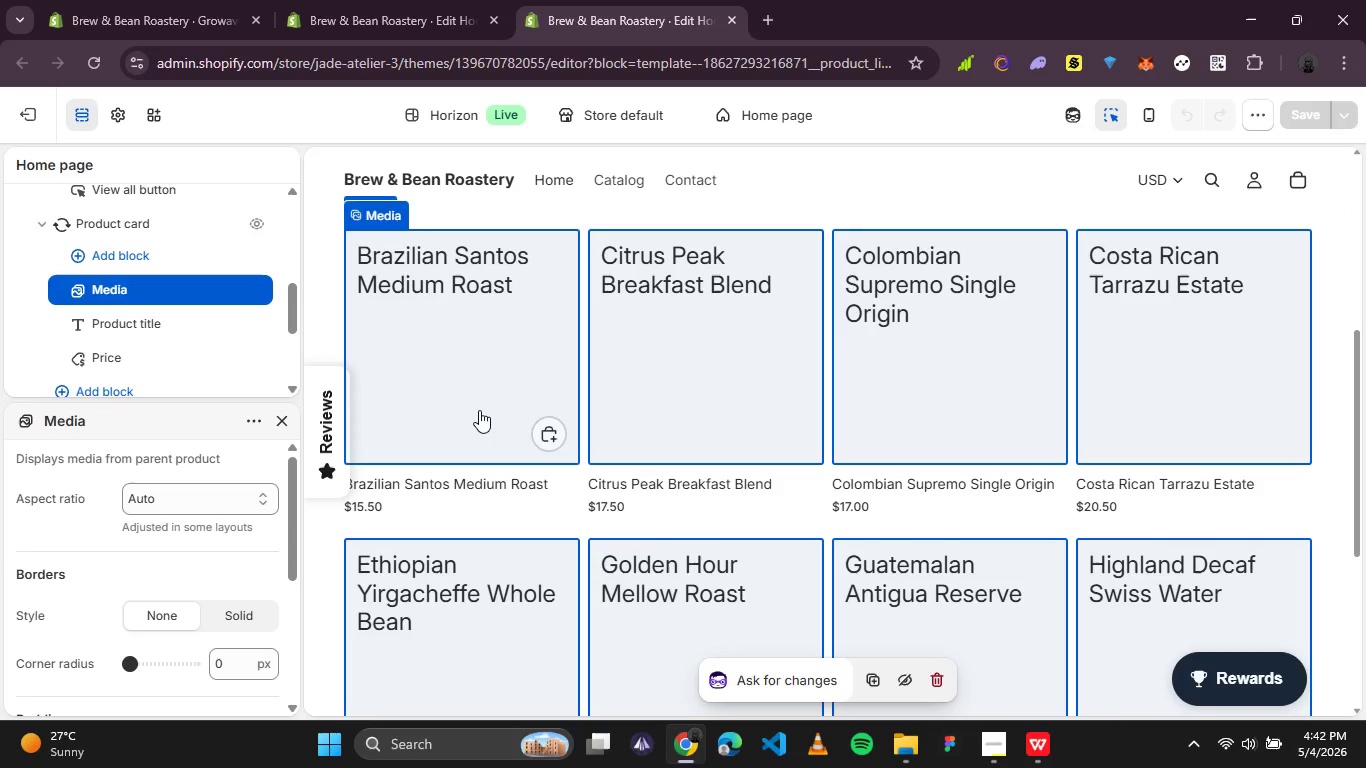 
wait(8.24)
 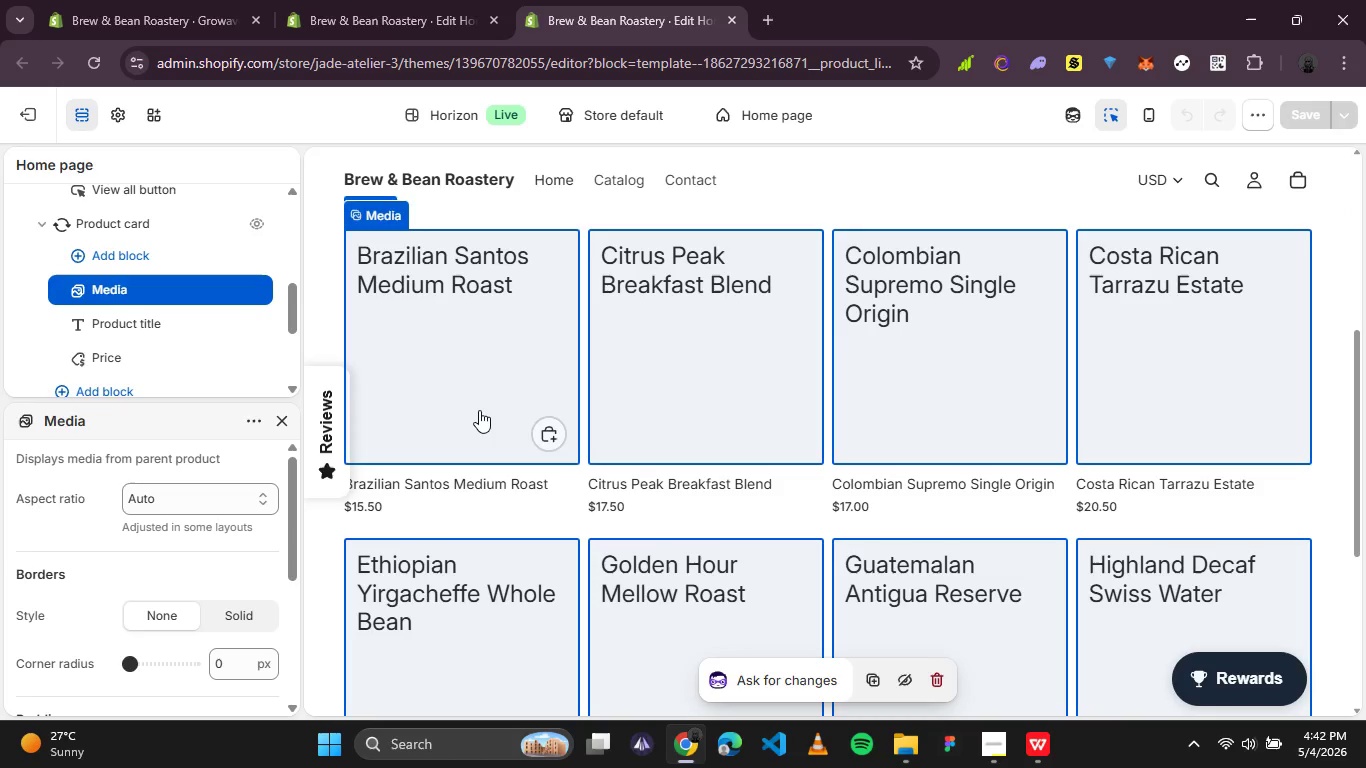 
left_click([462, 494])
 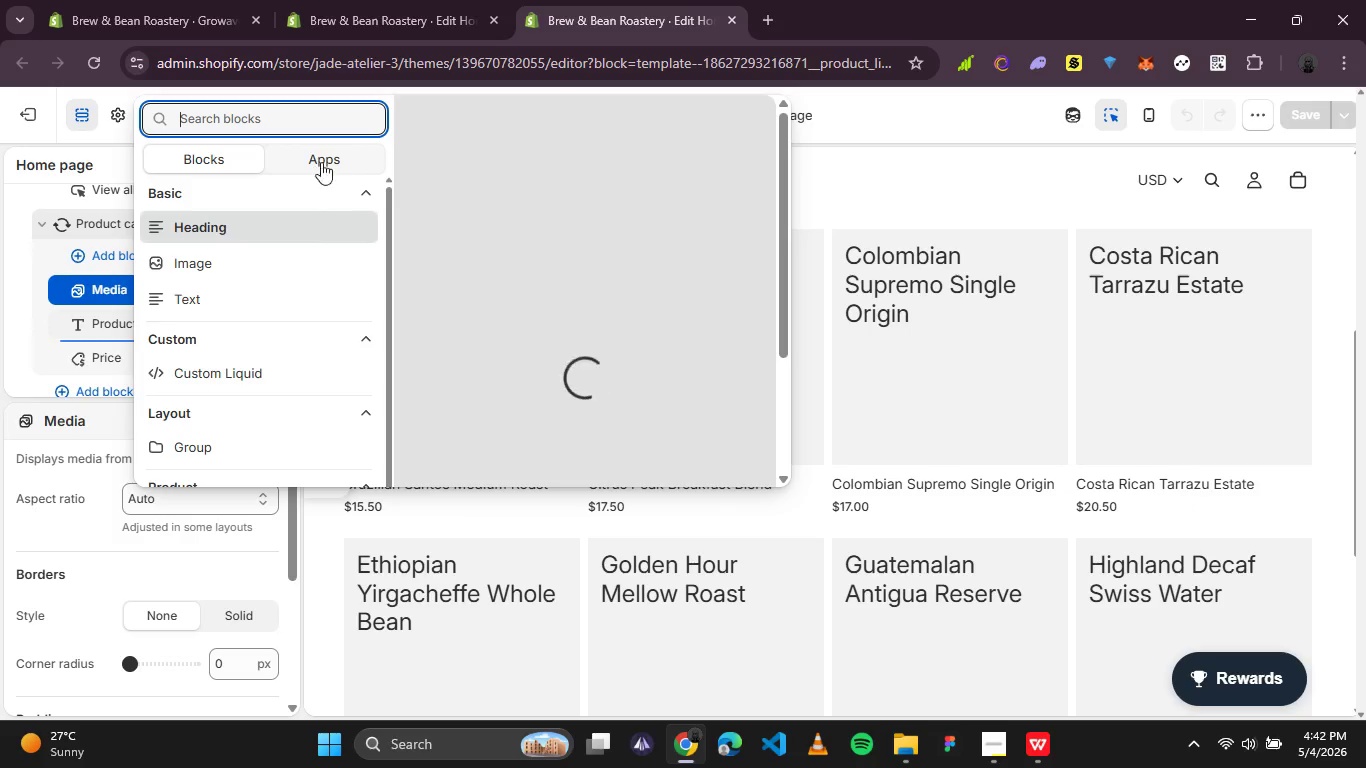 
left_click([321, 160])
 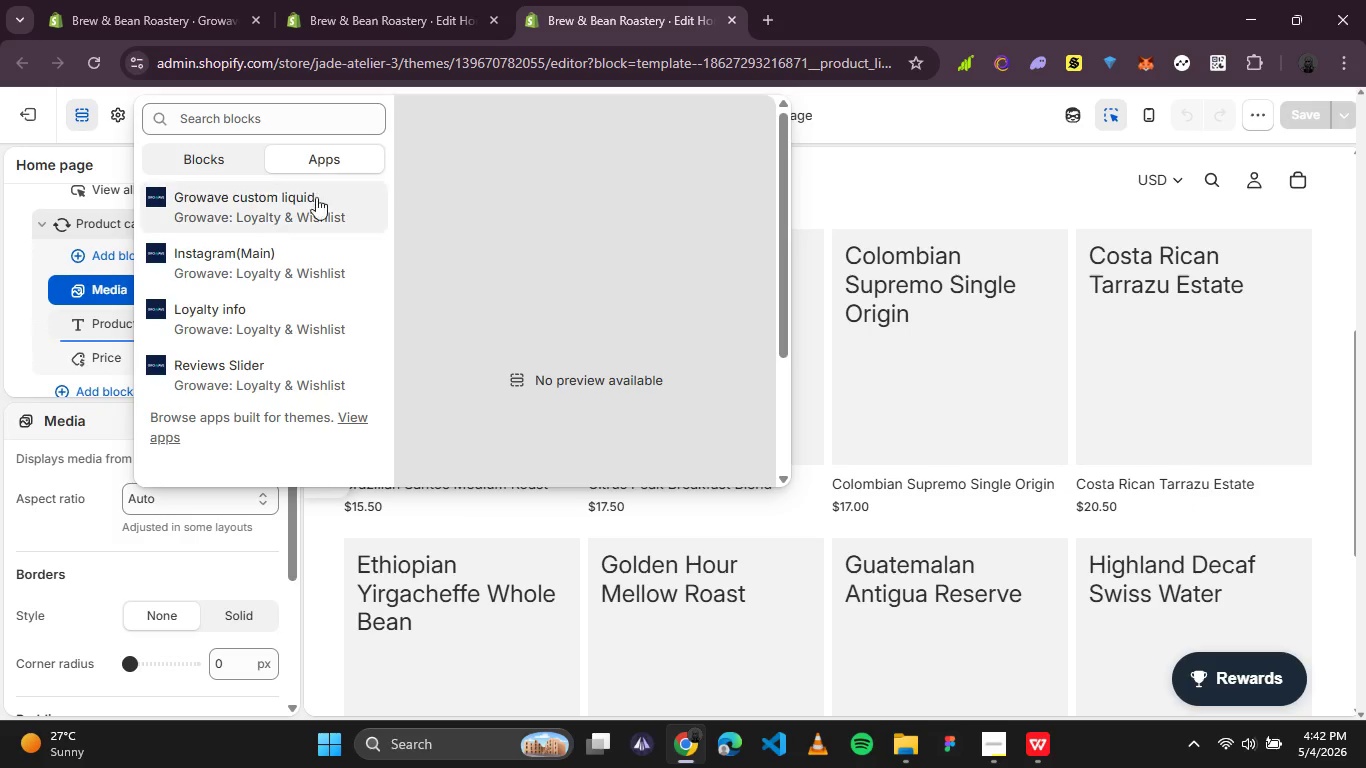 
scroll: coordinate [305, 235], scroll_direction: down, amount: 1.0
 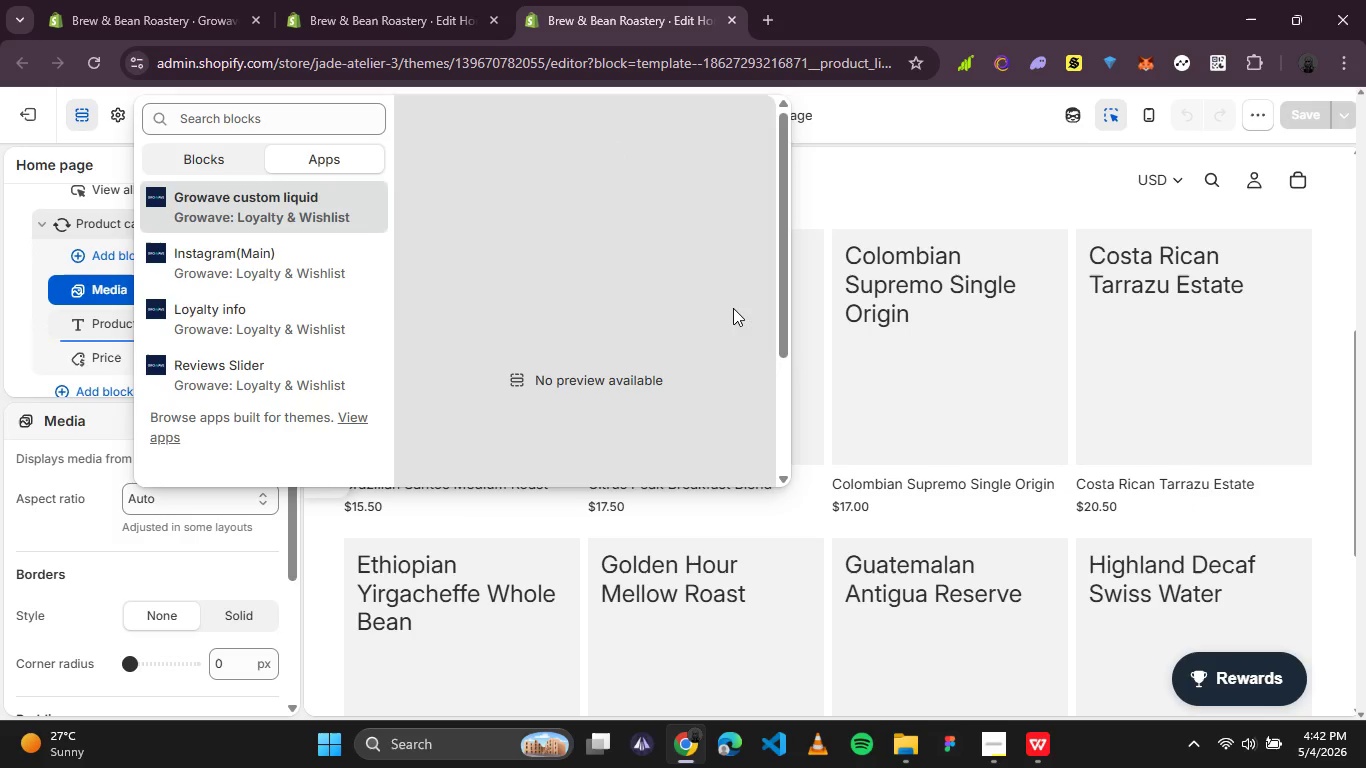 
left_click([1000, 142])
 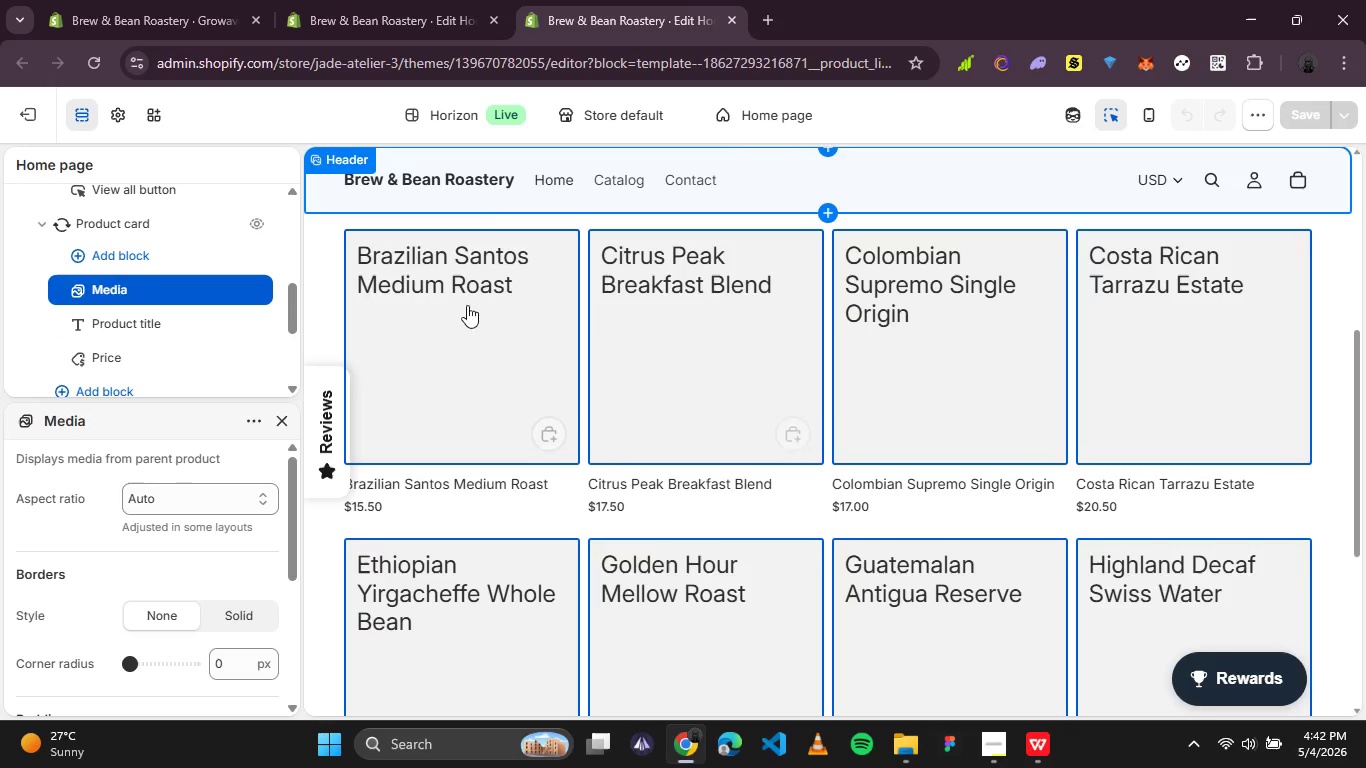 
scroll: coordinate [91, 159], scroll_direction: up, amount: 8.0
 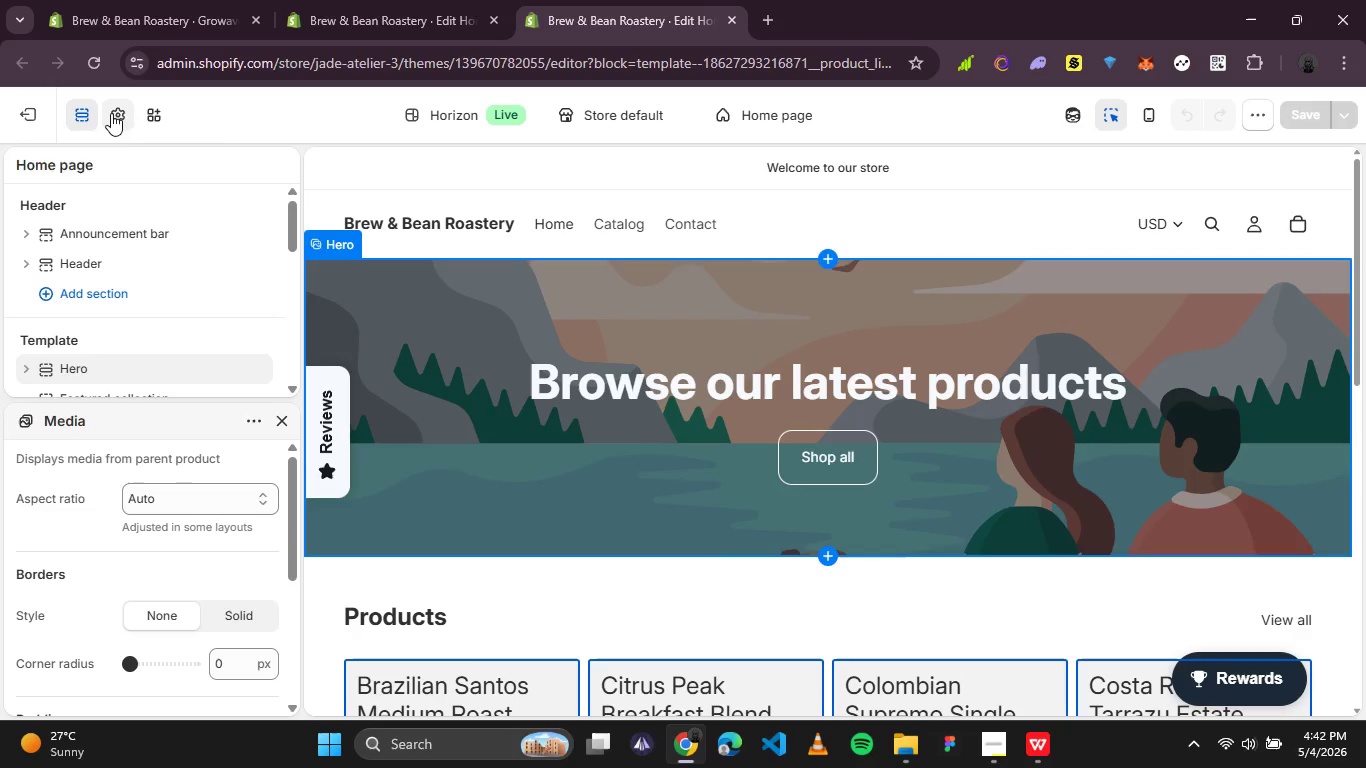 
left_click([111, 113])
 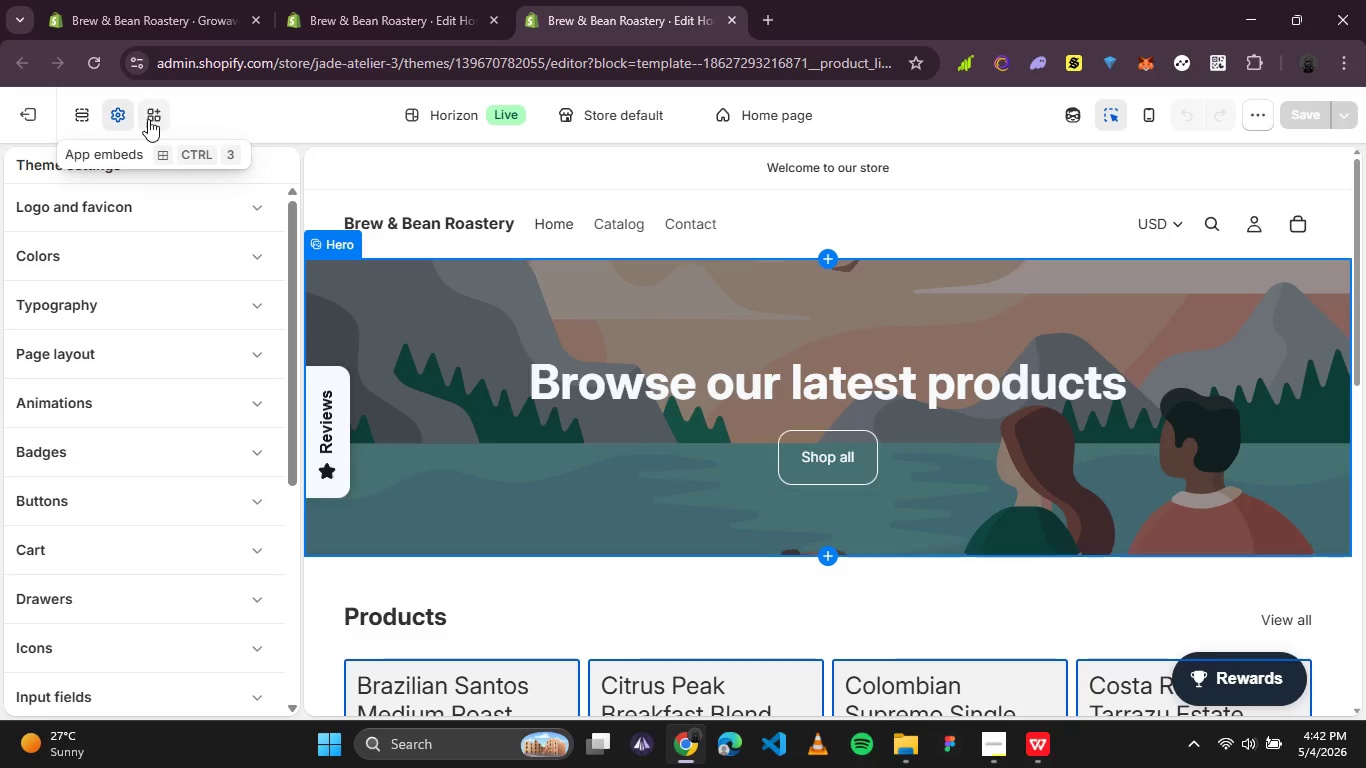 
left_click([152, 119])
 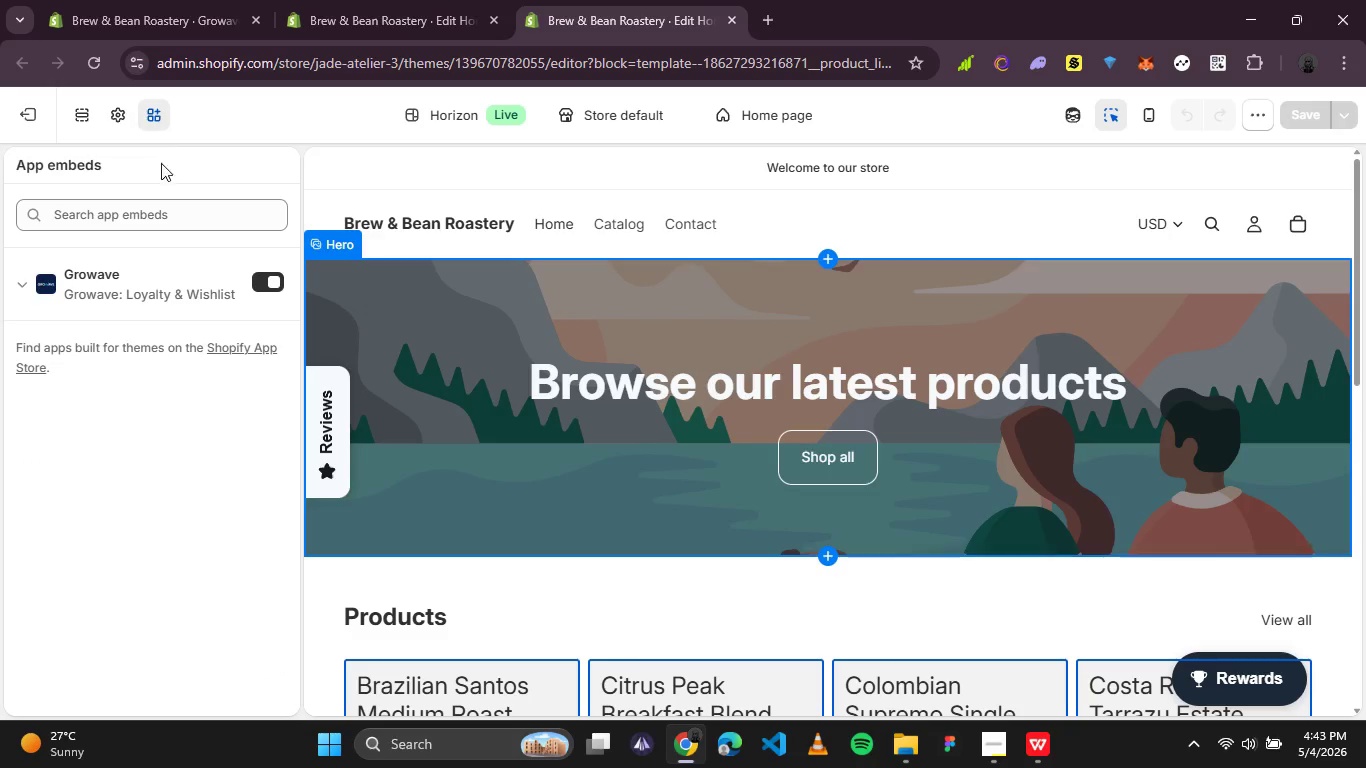 
left_click([158, 211])
 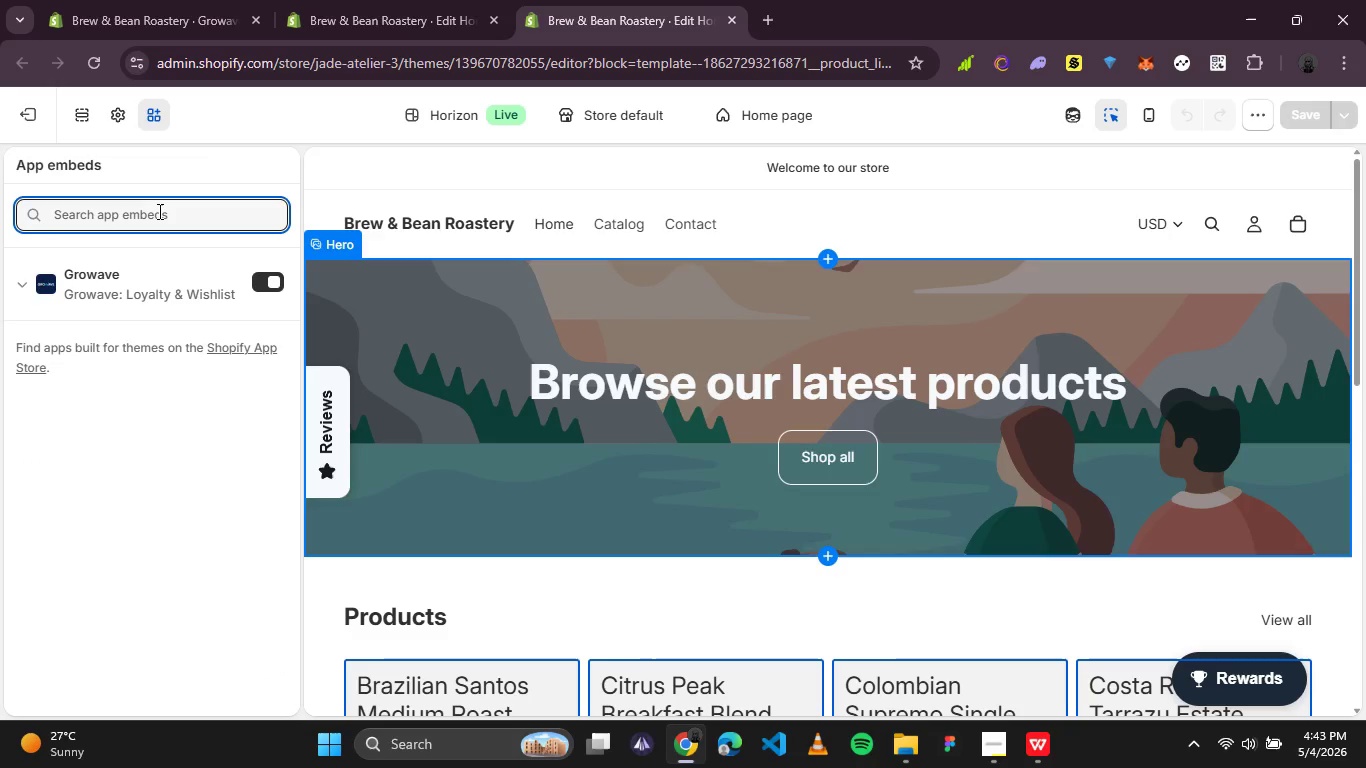 
type(stat)
 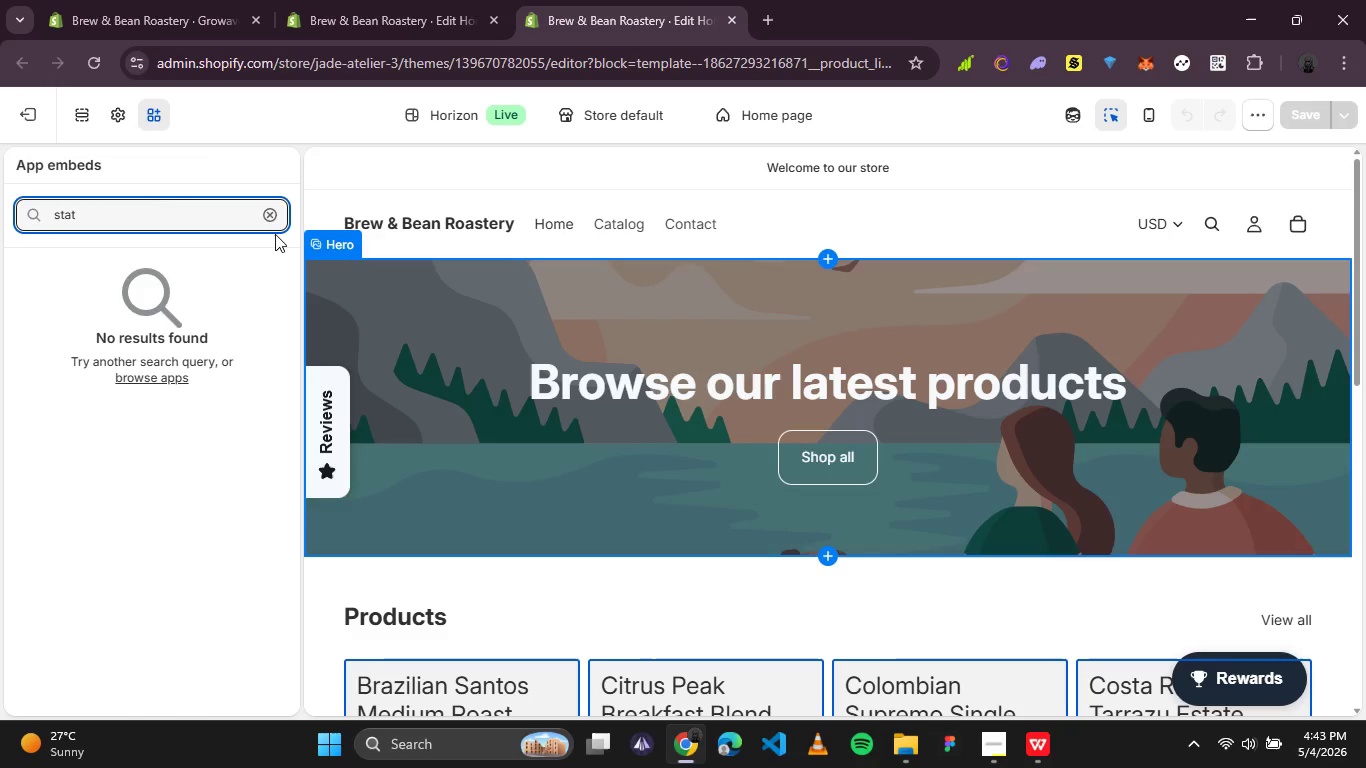 
key(Backspace)
type(r  )
key(Backspace)
type(rating)
 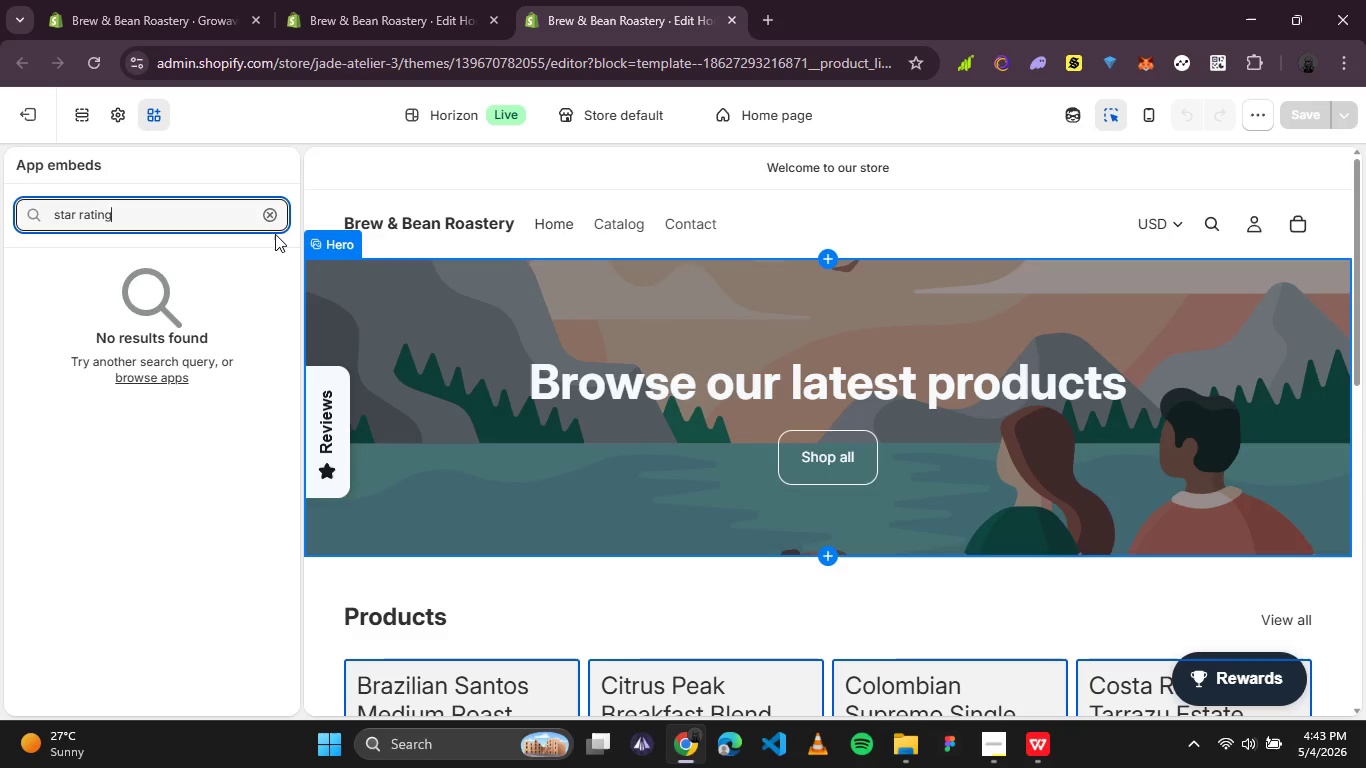 
wait(25.52)
 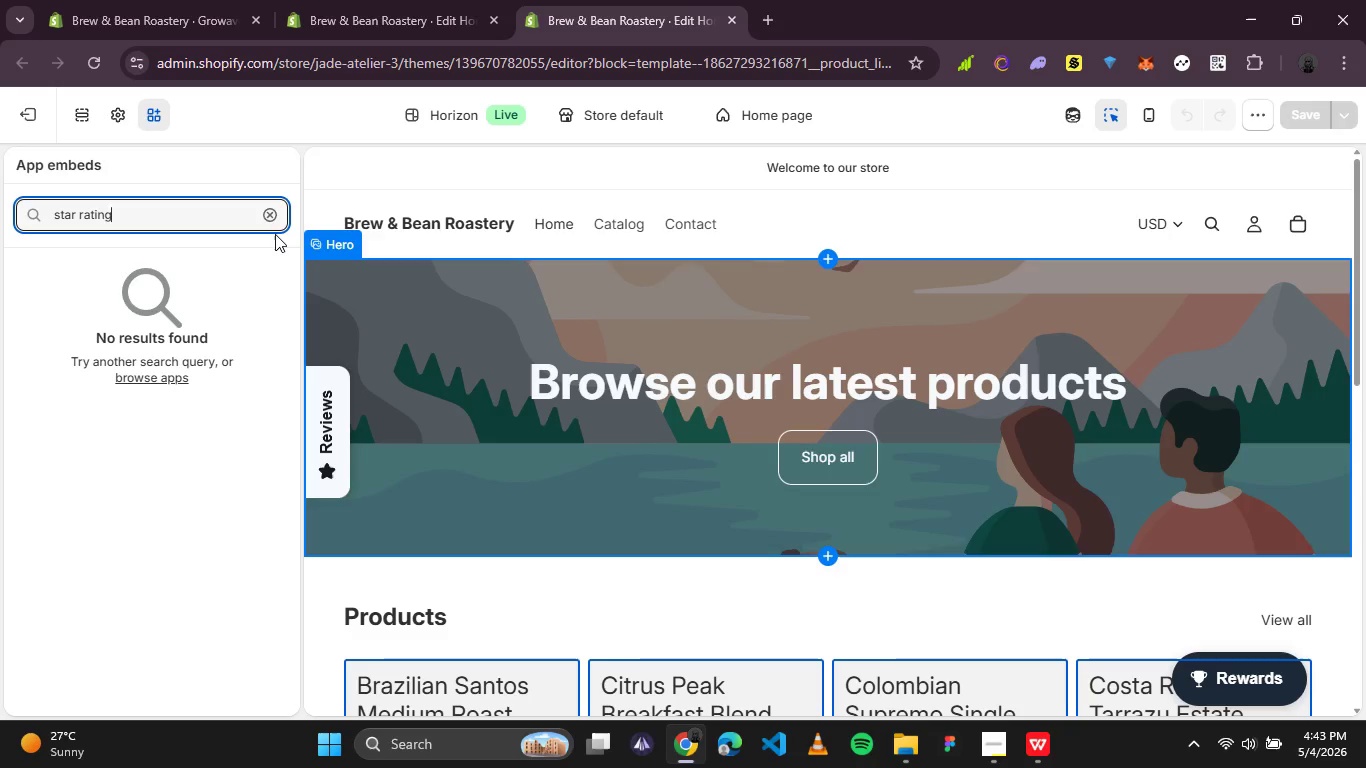 
left_click([272, 214])
 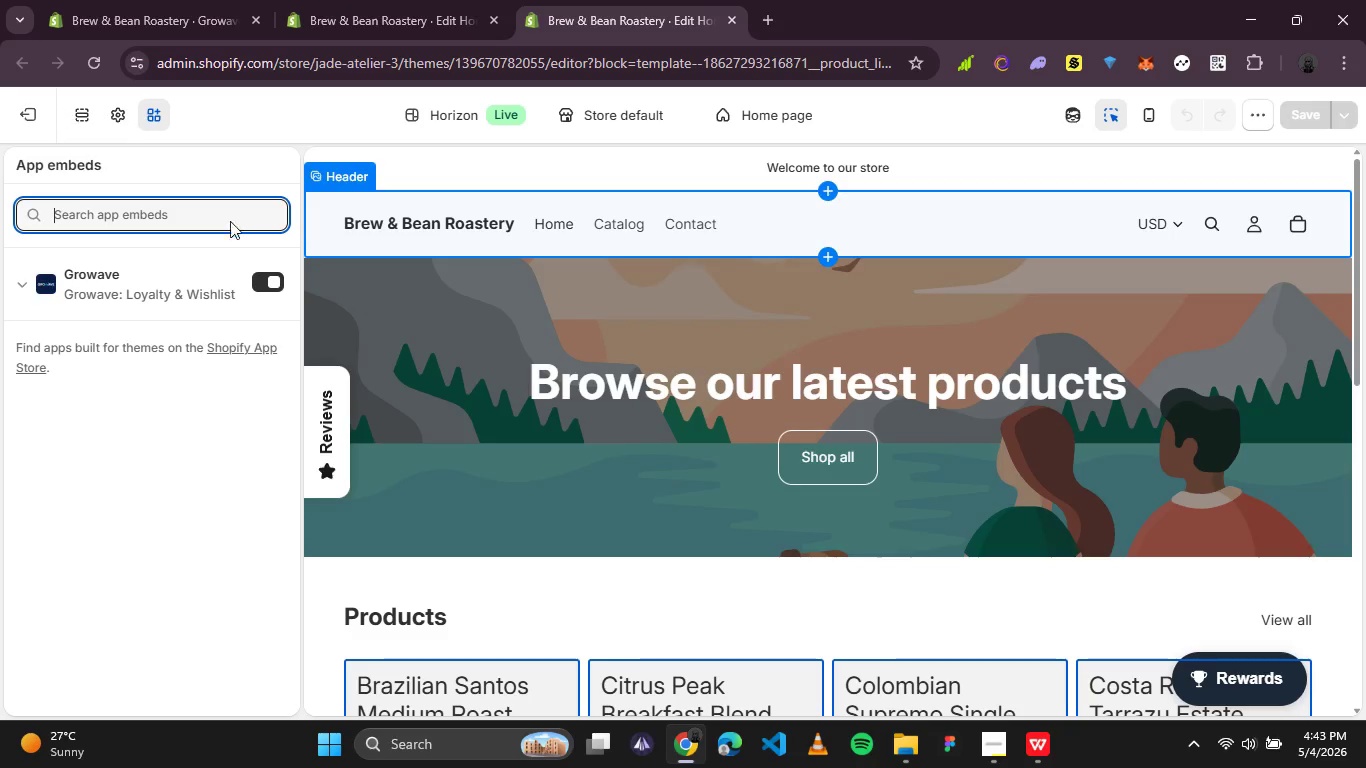 
scroll: coordinate [966, 448], scroll_direction: down, amount: 1.0
 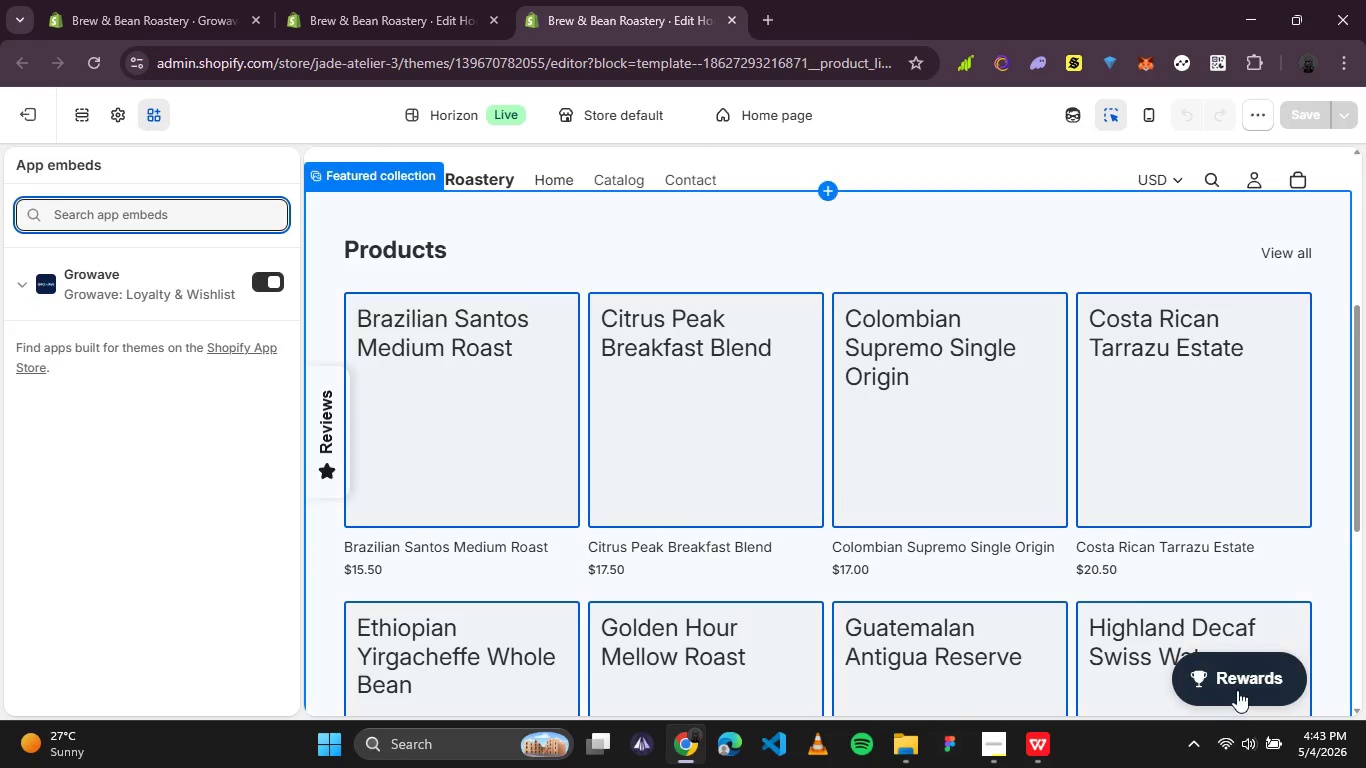 
left_click([1237, 678])
 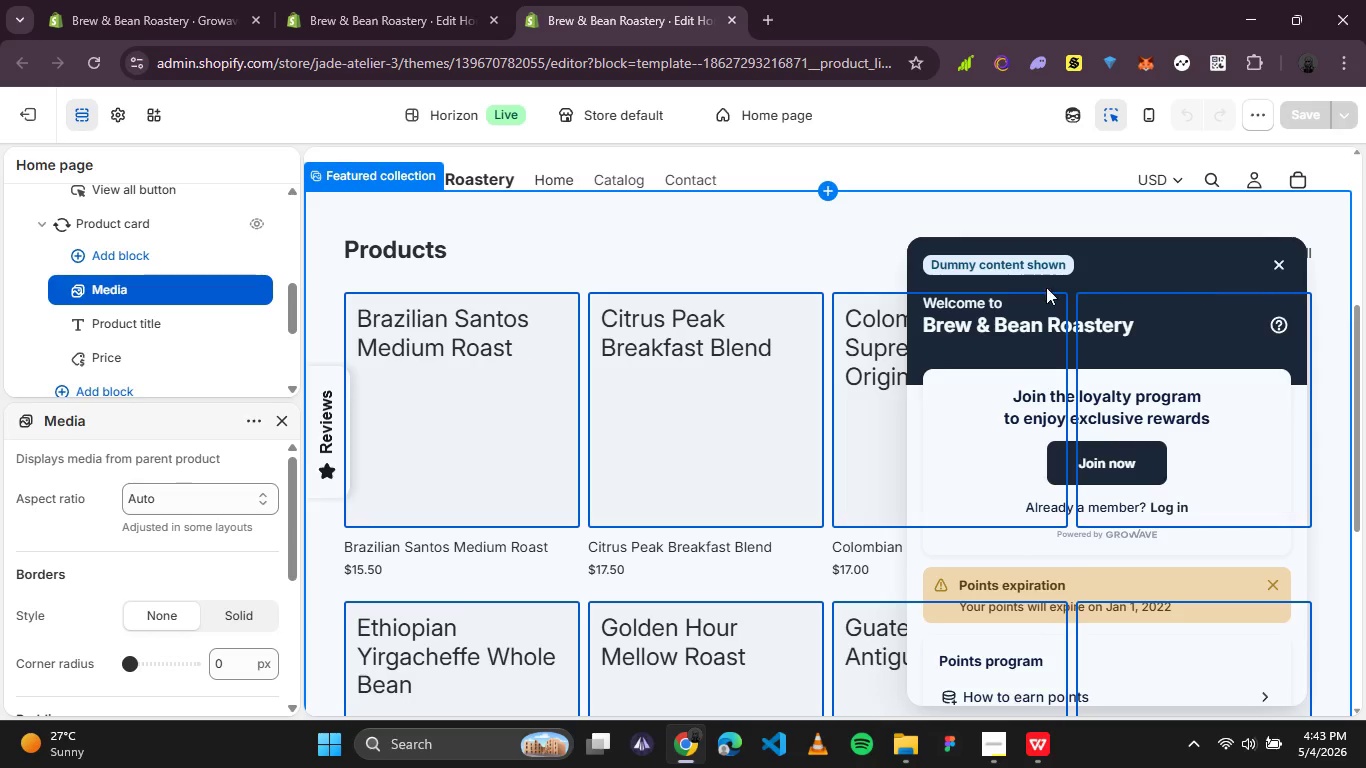 
left_click([1279, 264])
 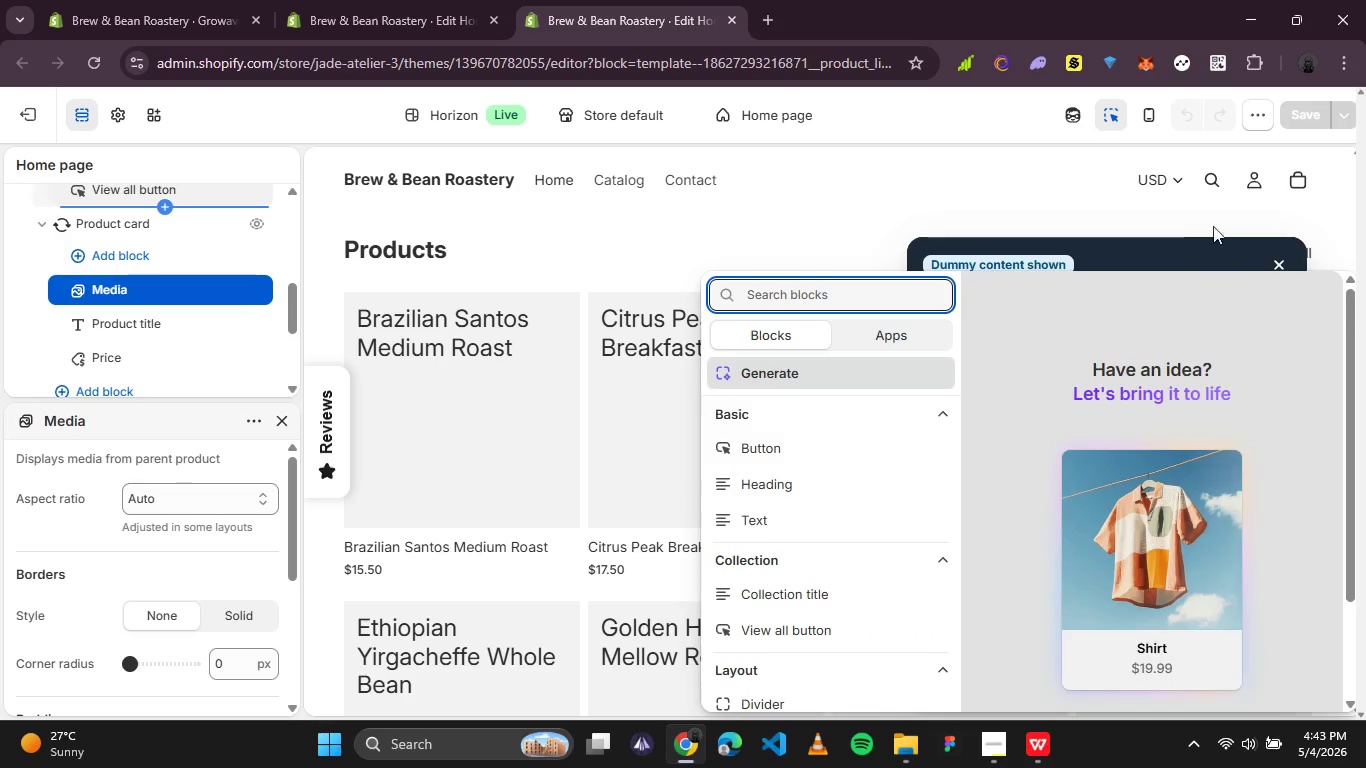 
left_click([1285, 254])
 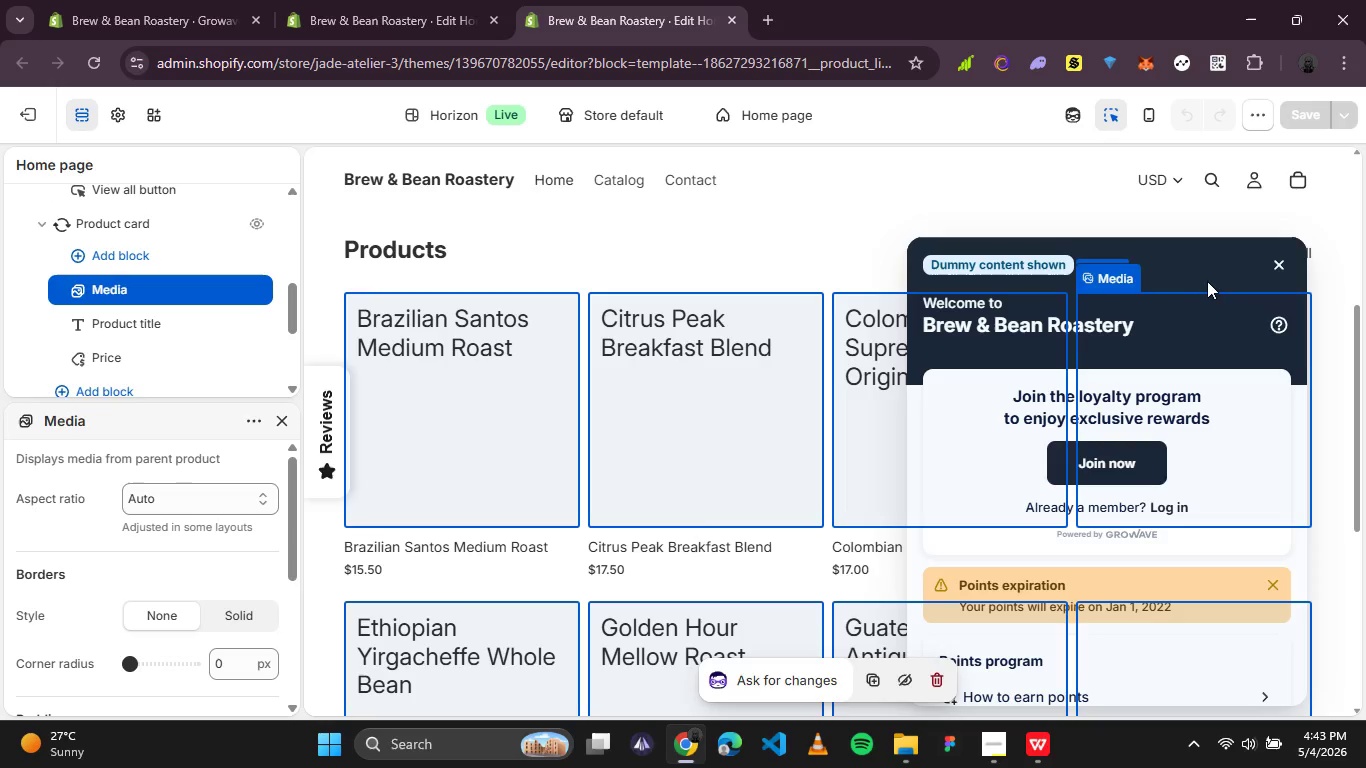 
left_click([1258, 268])
 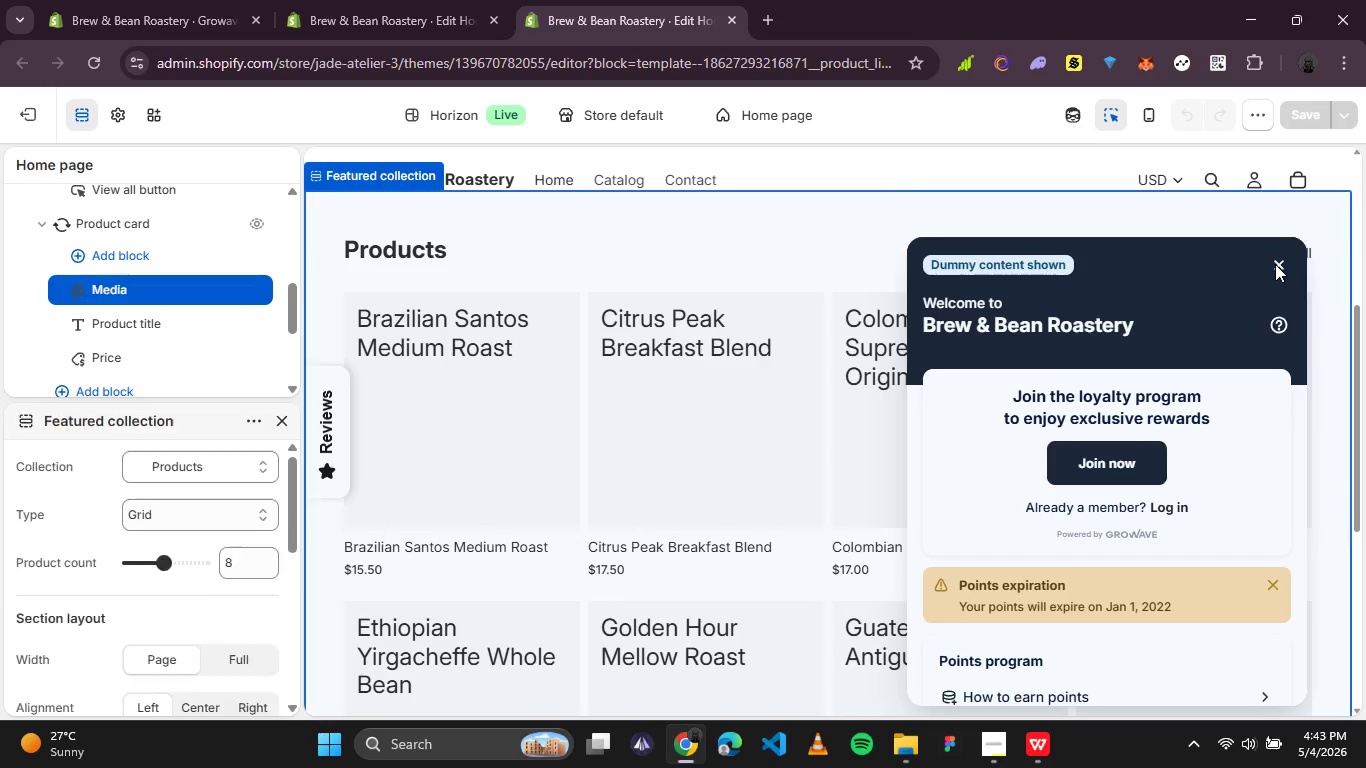 
left_click([1275, 264])
 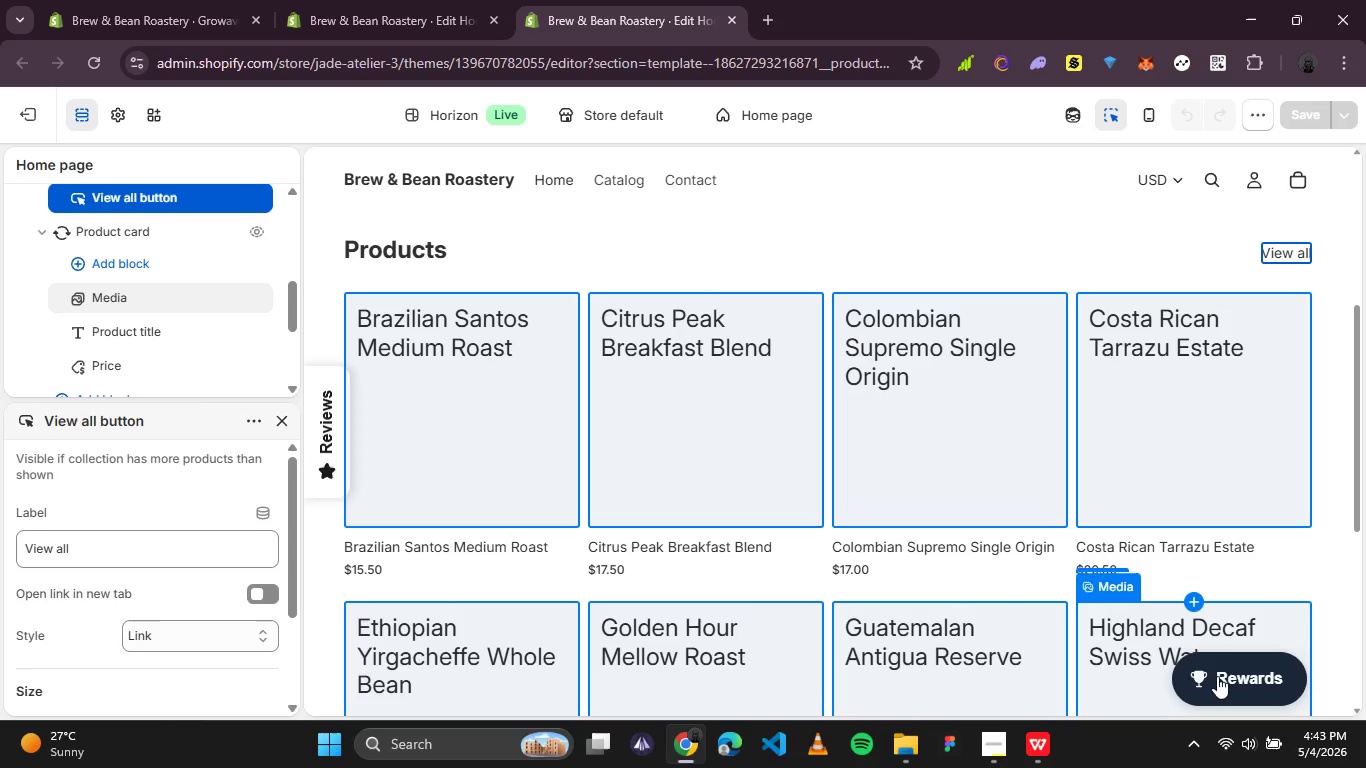 
scroll: coordinate [734, 499], scroll_direction: down, amount: 9.0
 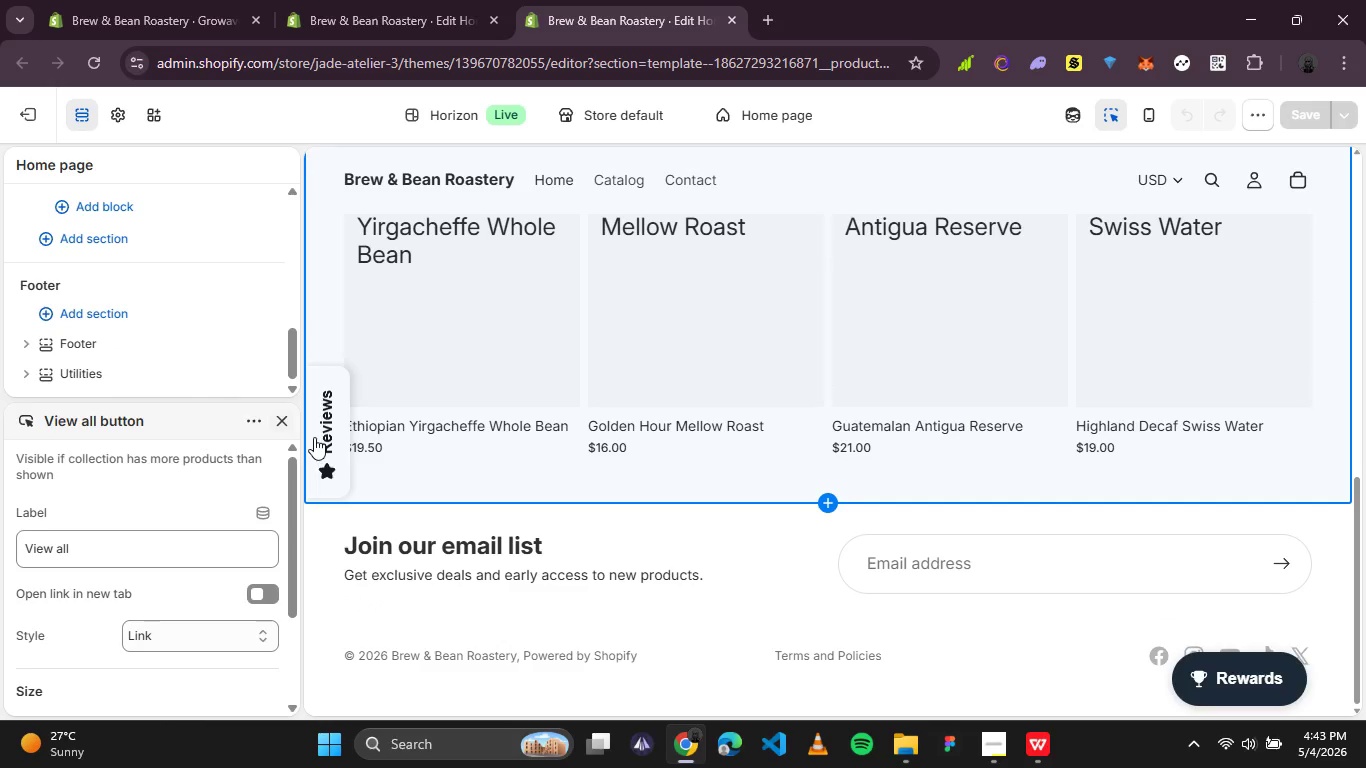 
left_click([324, 437])
 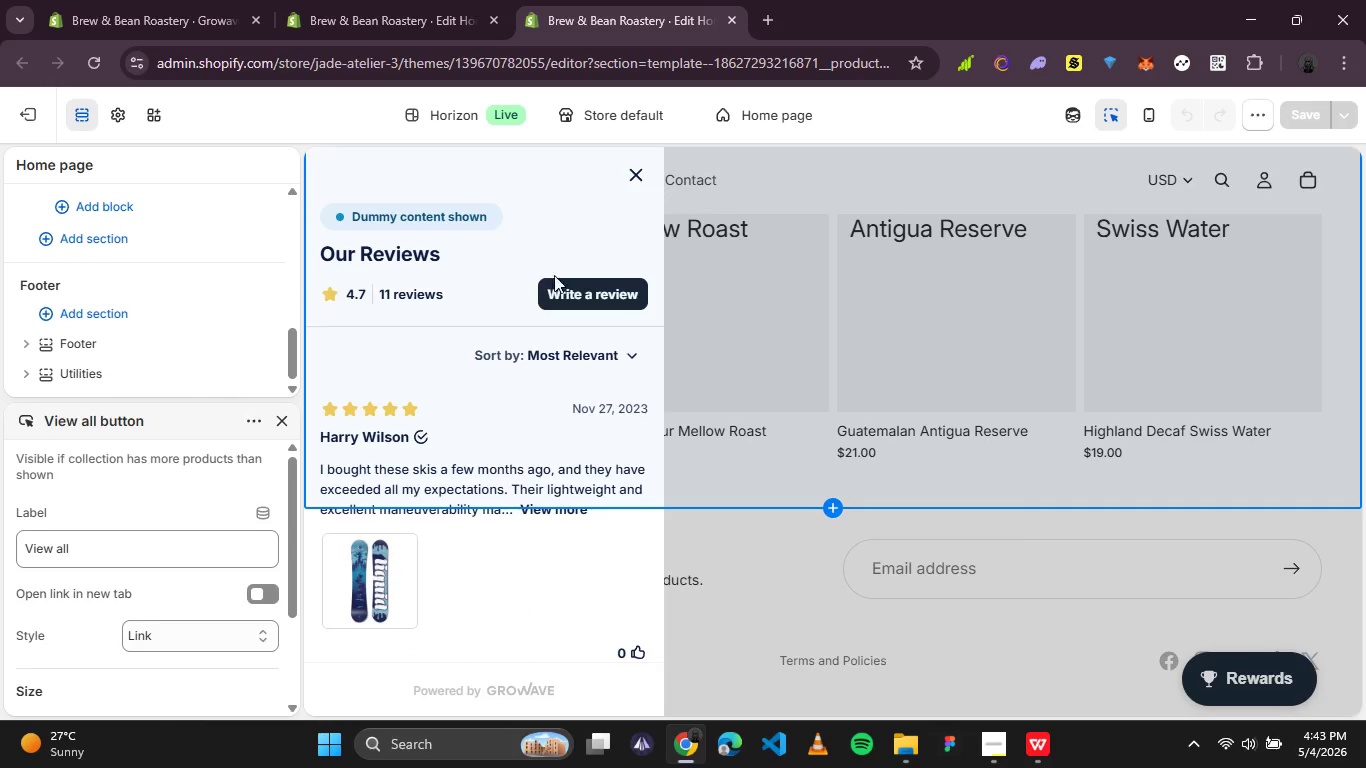 
scroll: coordinate [515, 428], scroll_direction: down, amount: 14.0
 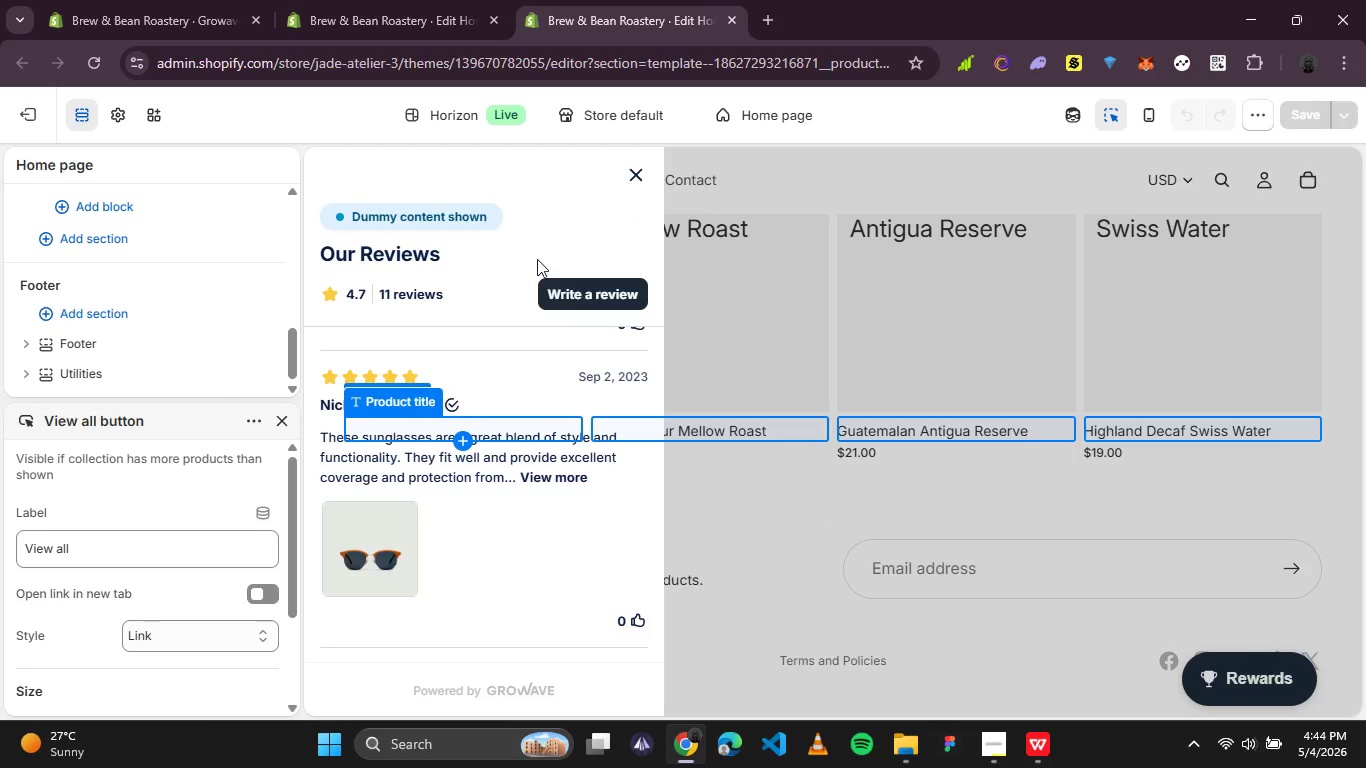 
scroll: coordinate [539, 251], scroll_direction: up, amount: 7.0
 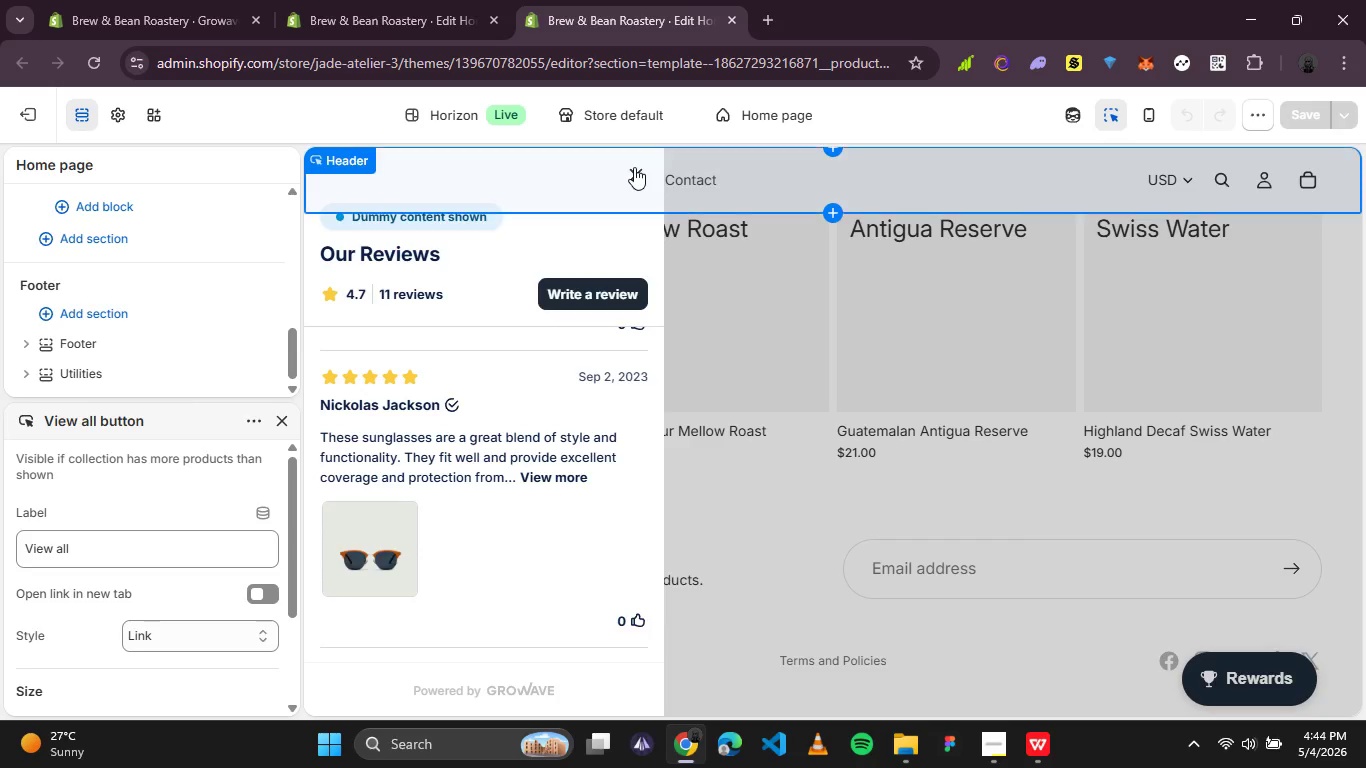 
left_click([635, 168])
 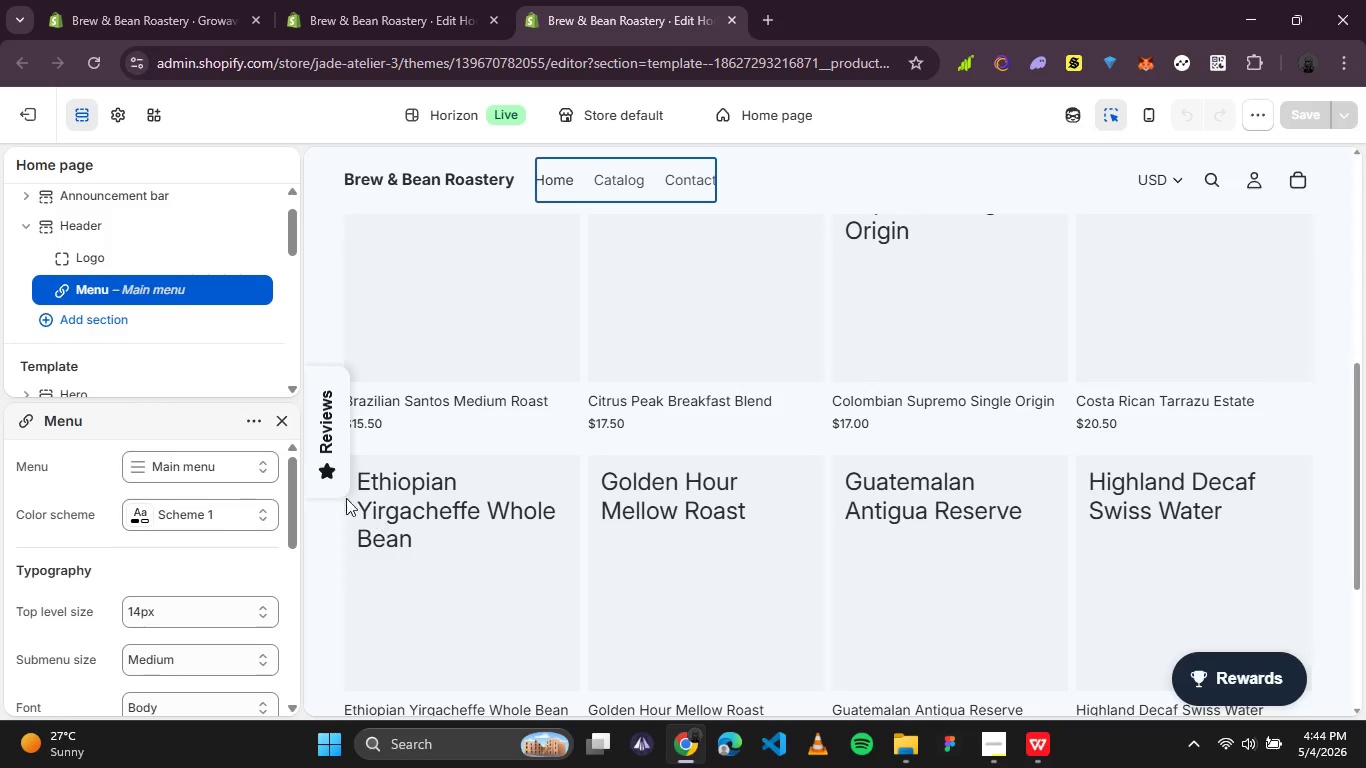 
scroll: coordinate [555, 418], scroll_direction: down, amount: 3.0
 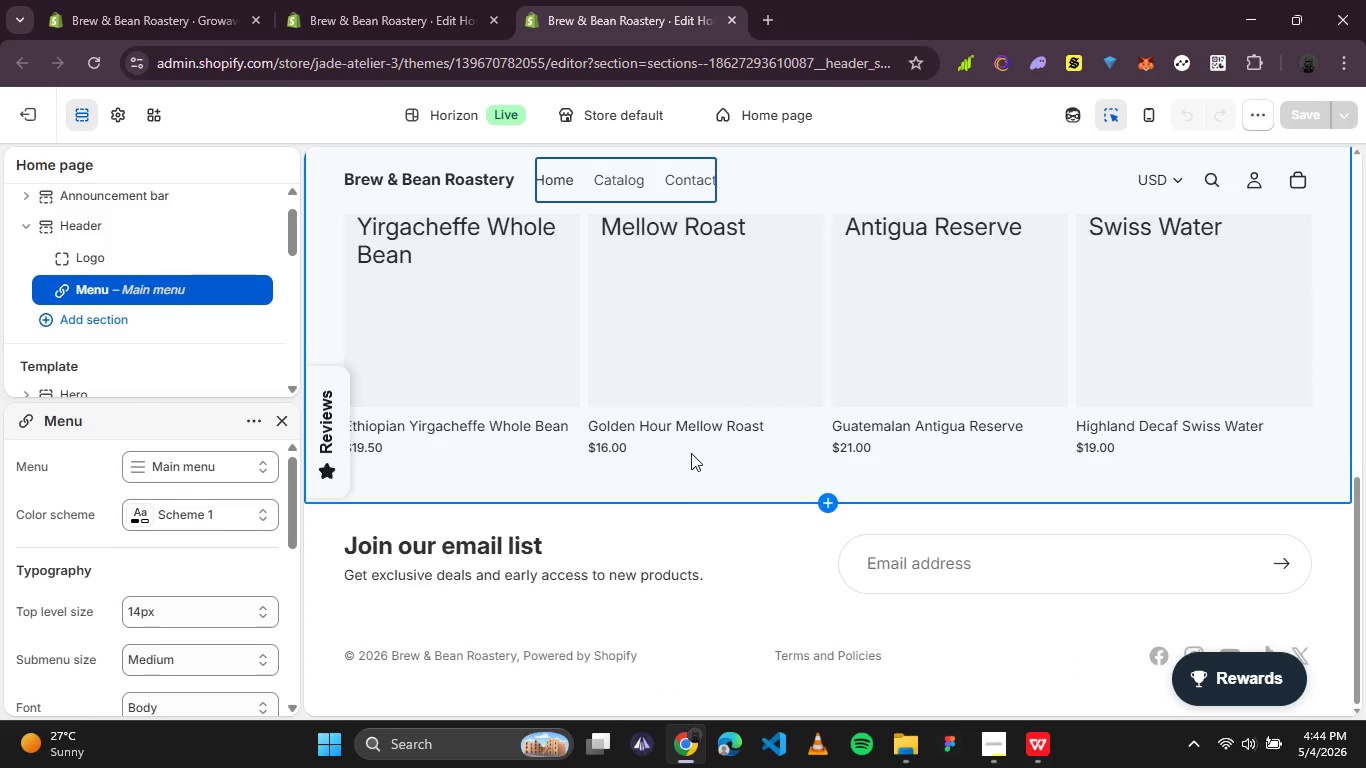 
left_click([143, 0])
 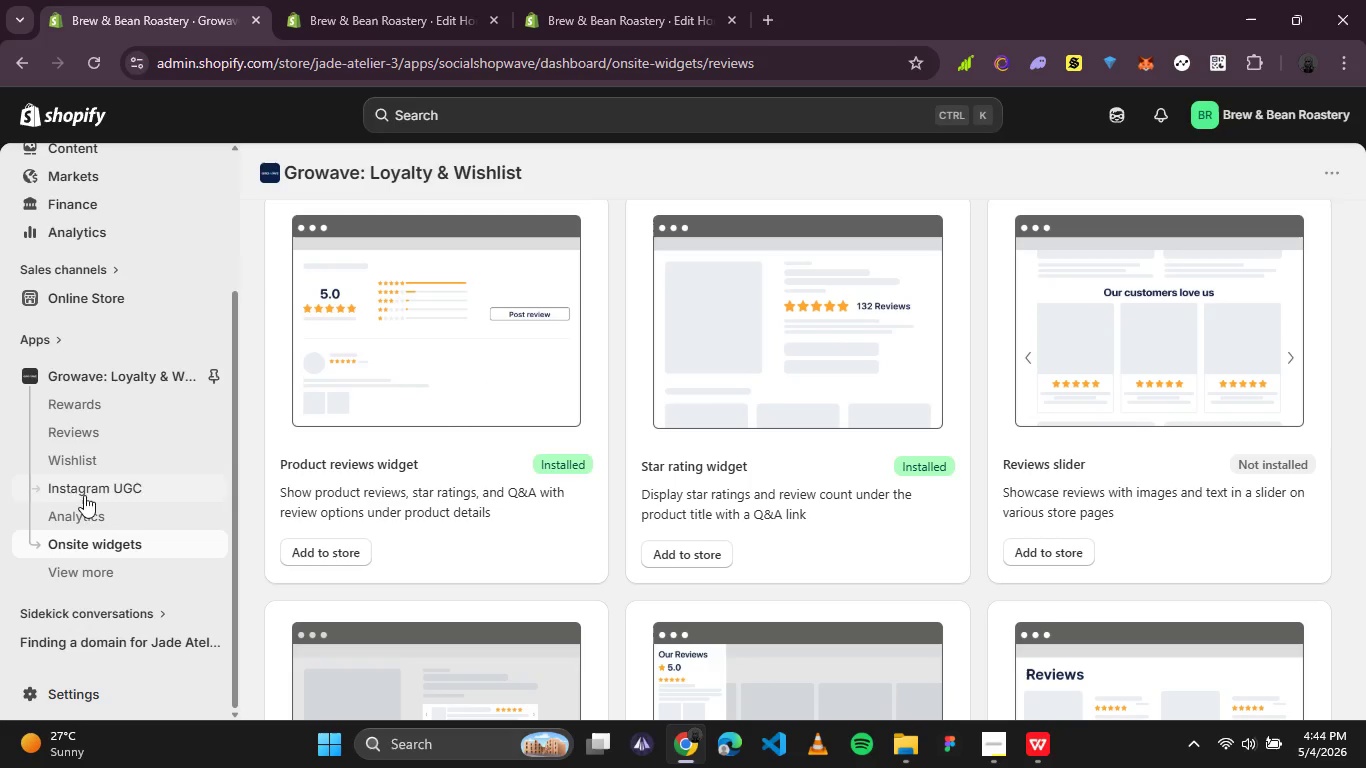 
left_click([72, 435])
 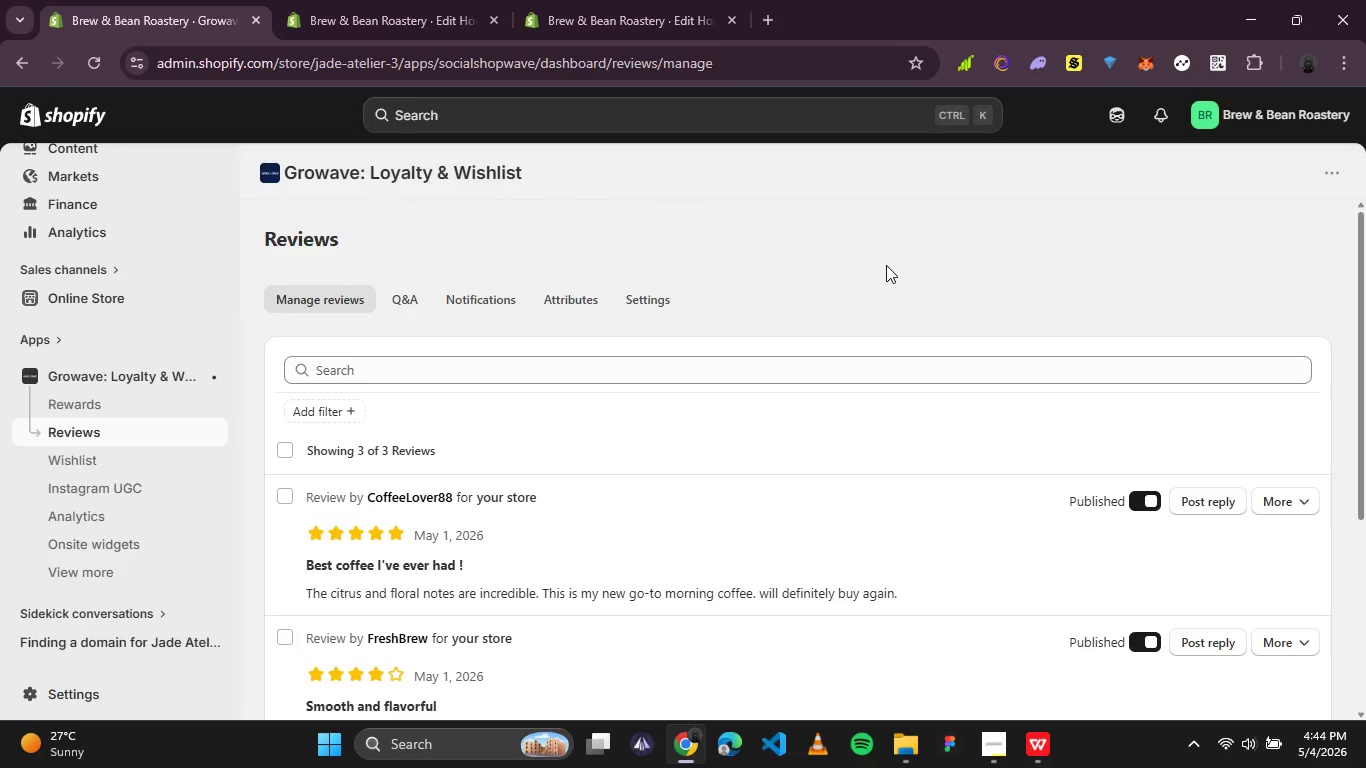 
left_click([1288, 512])
 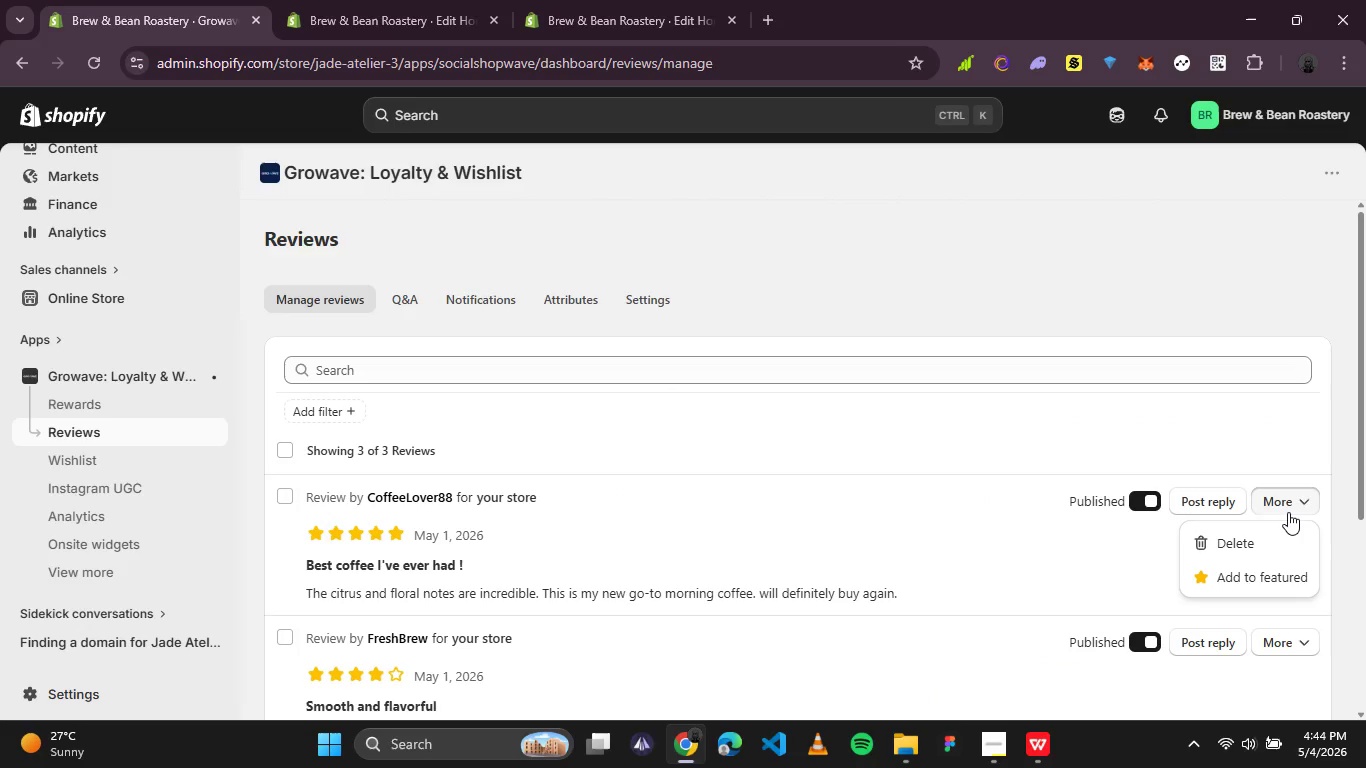 
left_click([1288, 512])
 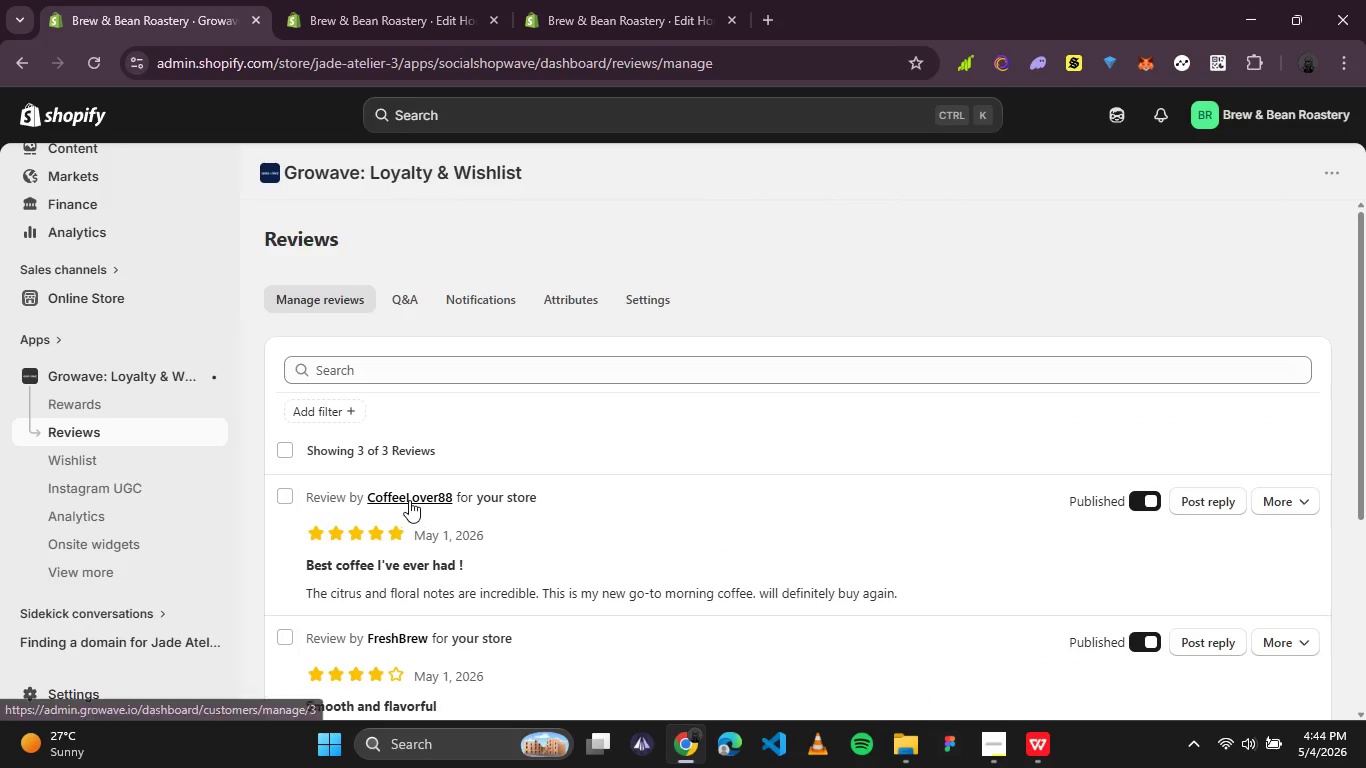 
left_click([409, 500])
 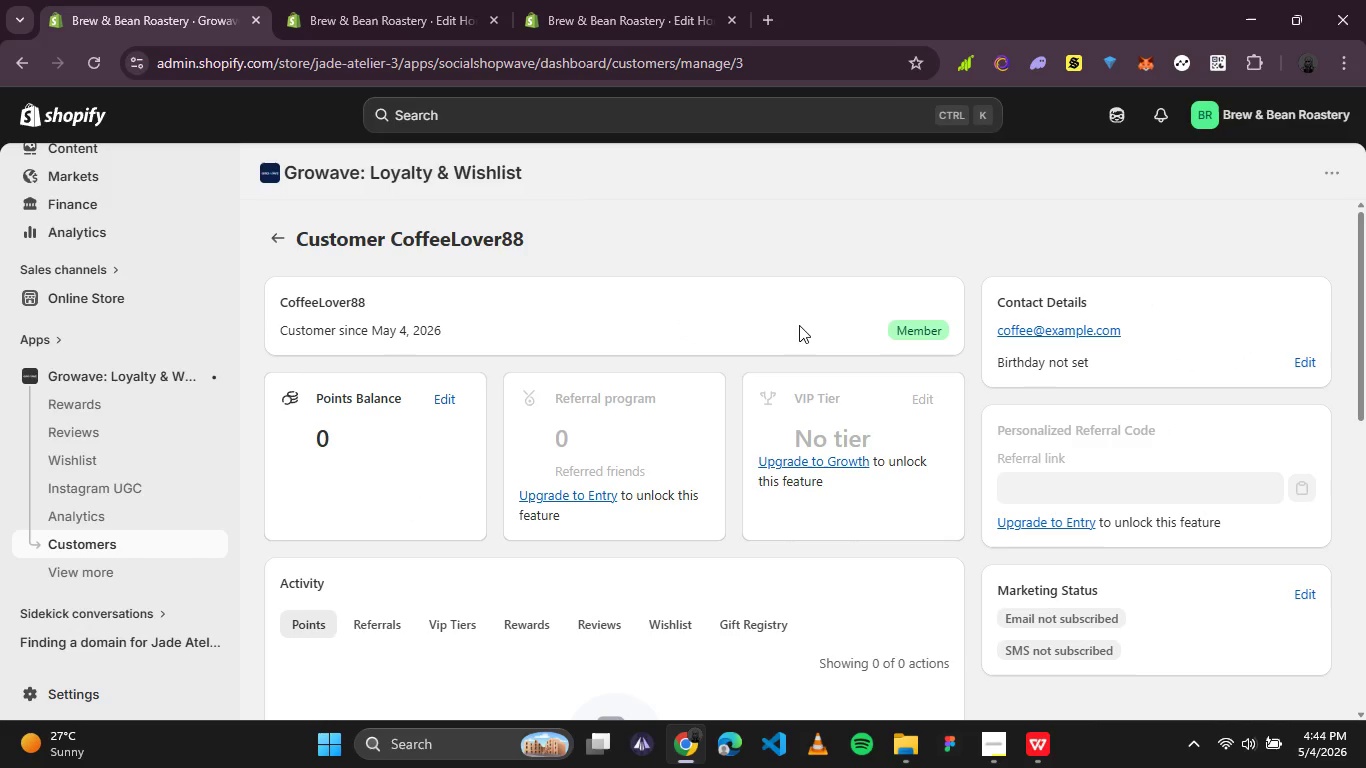 
wait(5.69)
 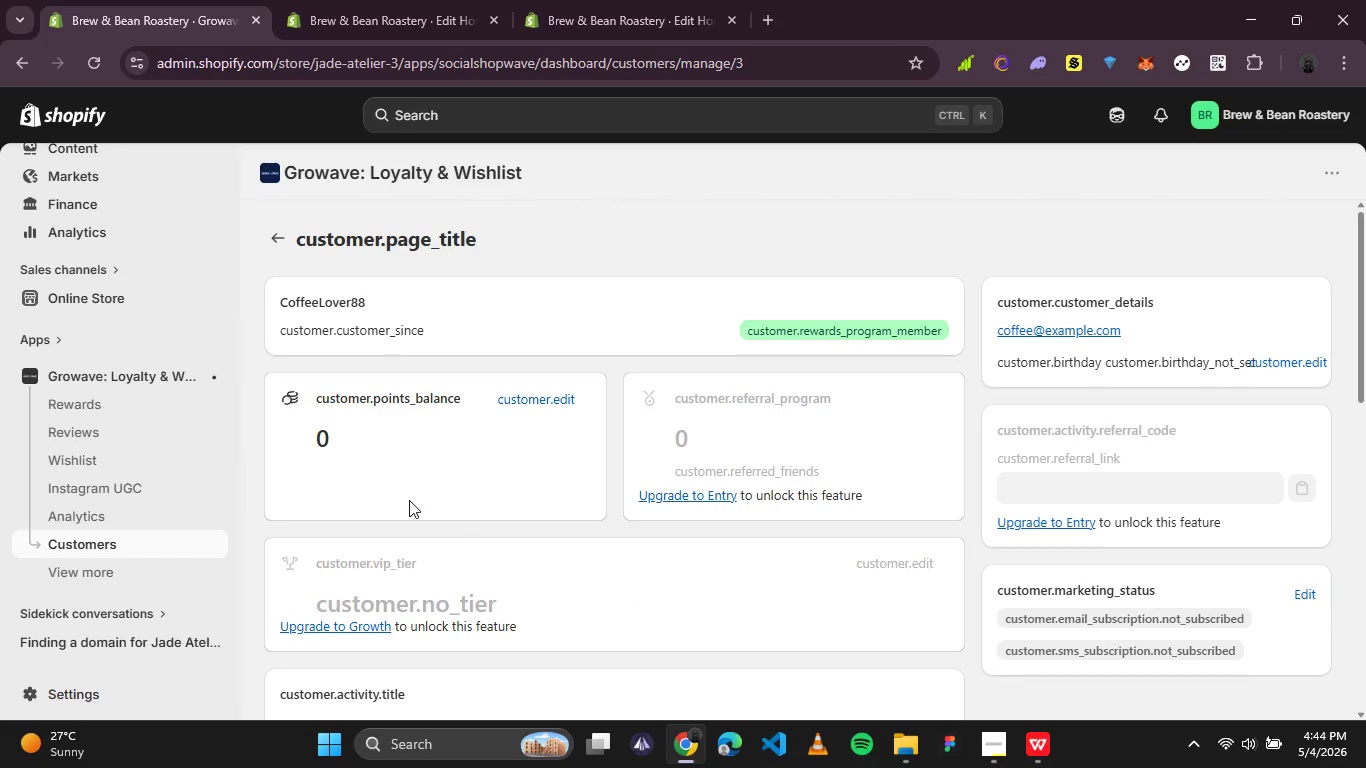 
scroll: coordinate [830, 427], scroll_direction: down, amount: 4.0
 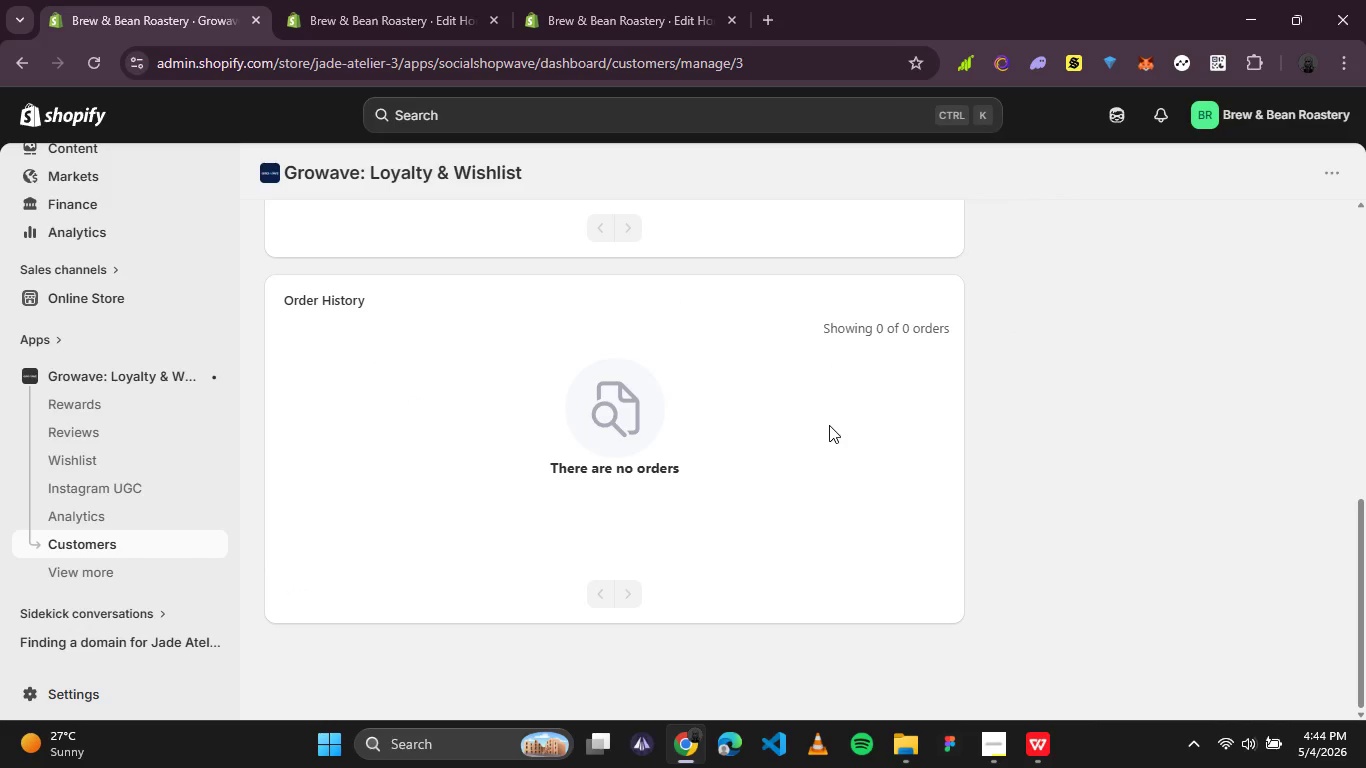 
scroll: coordinate [829, 425], scroll_direction: up, amount: 1.0
 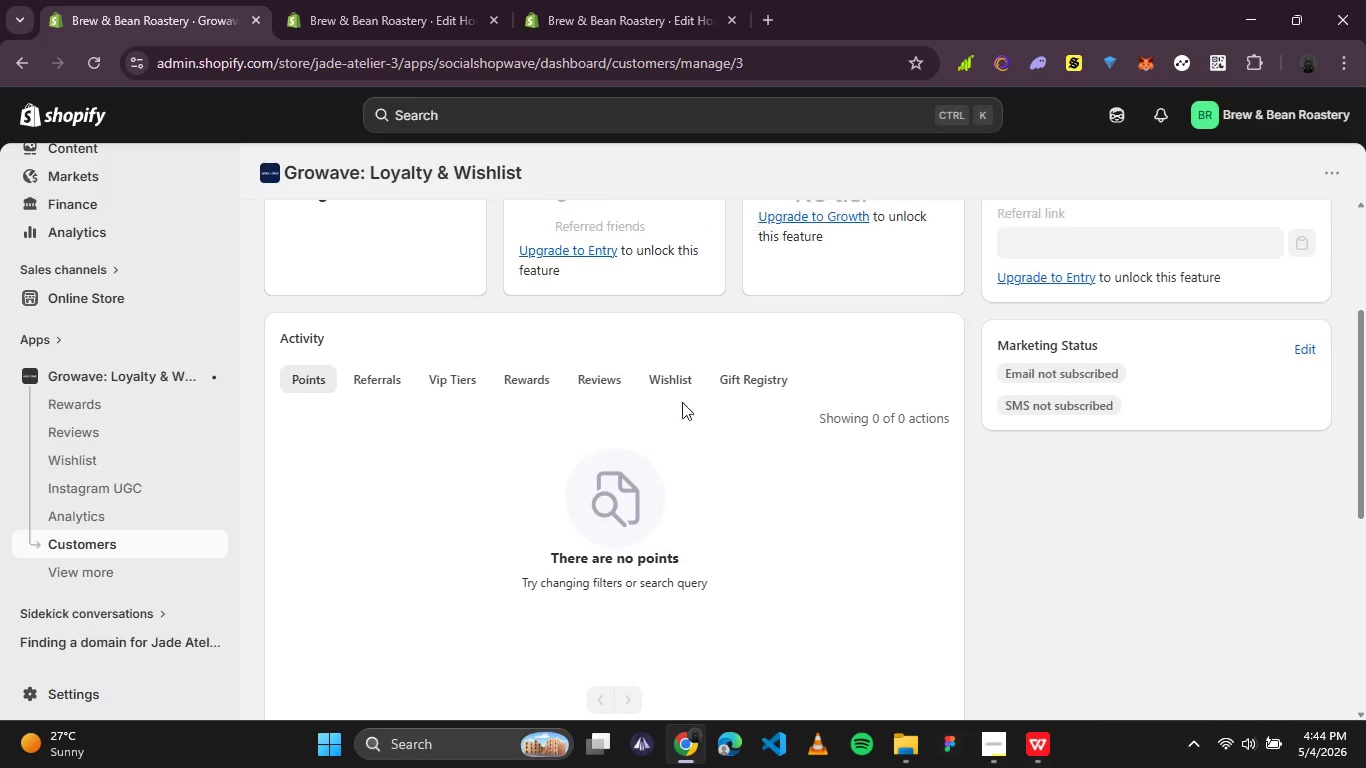 
left_click([612, 380])
 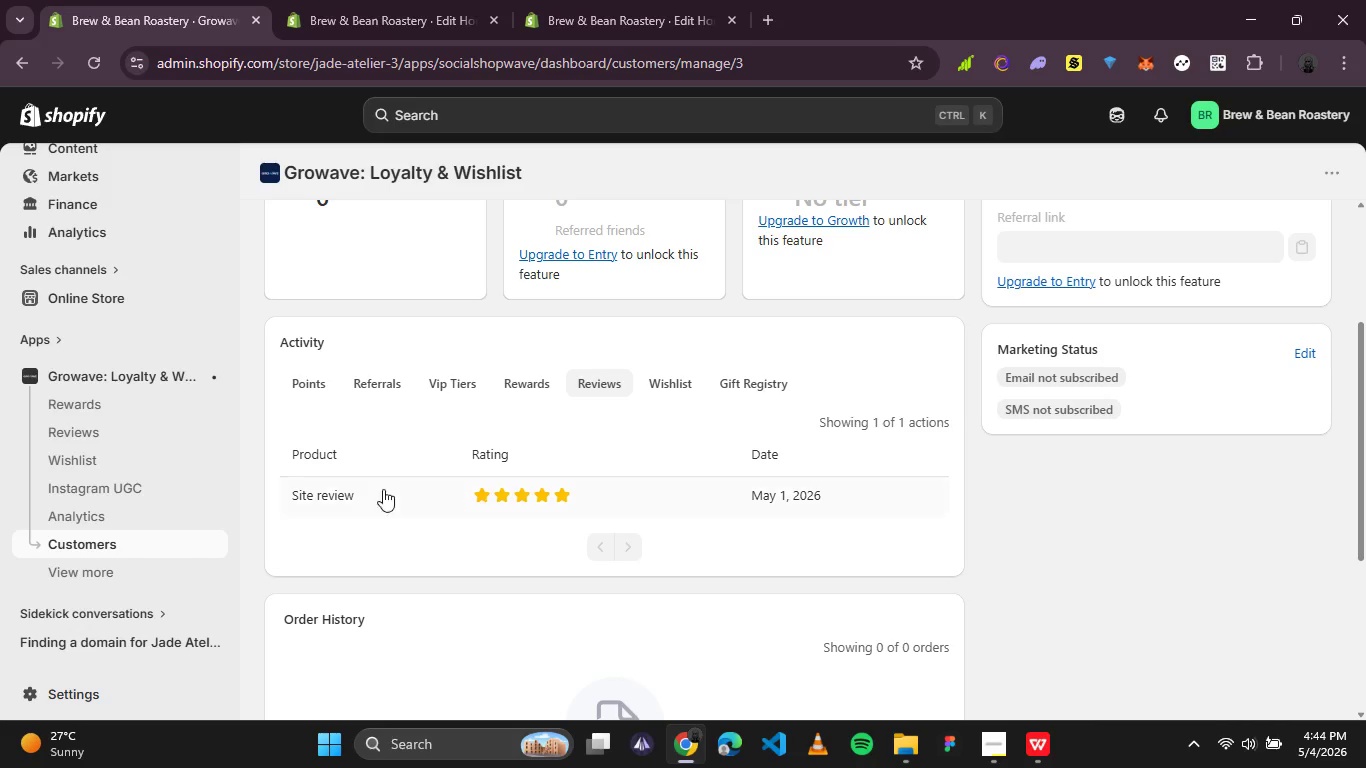 
left_click([314, 495])
 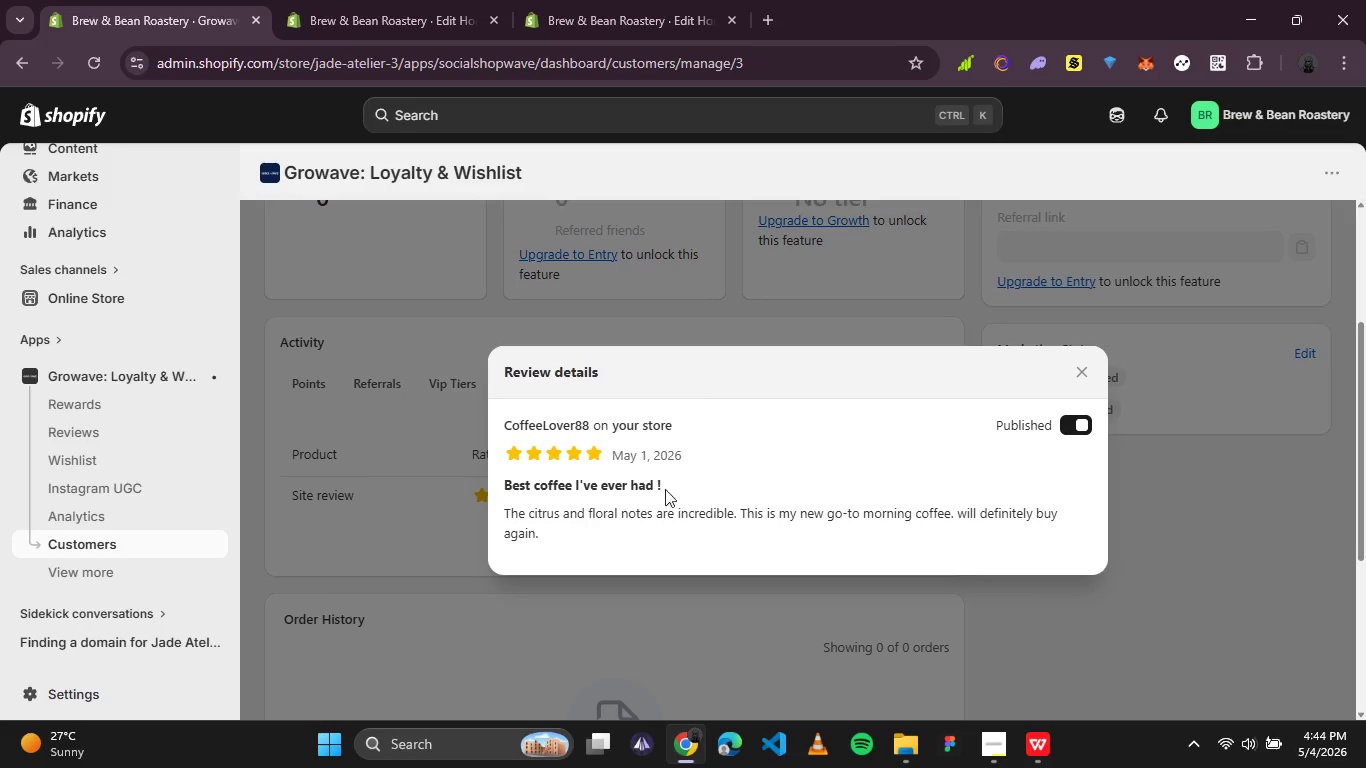 
left_click([593, 532])
 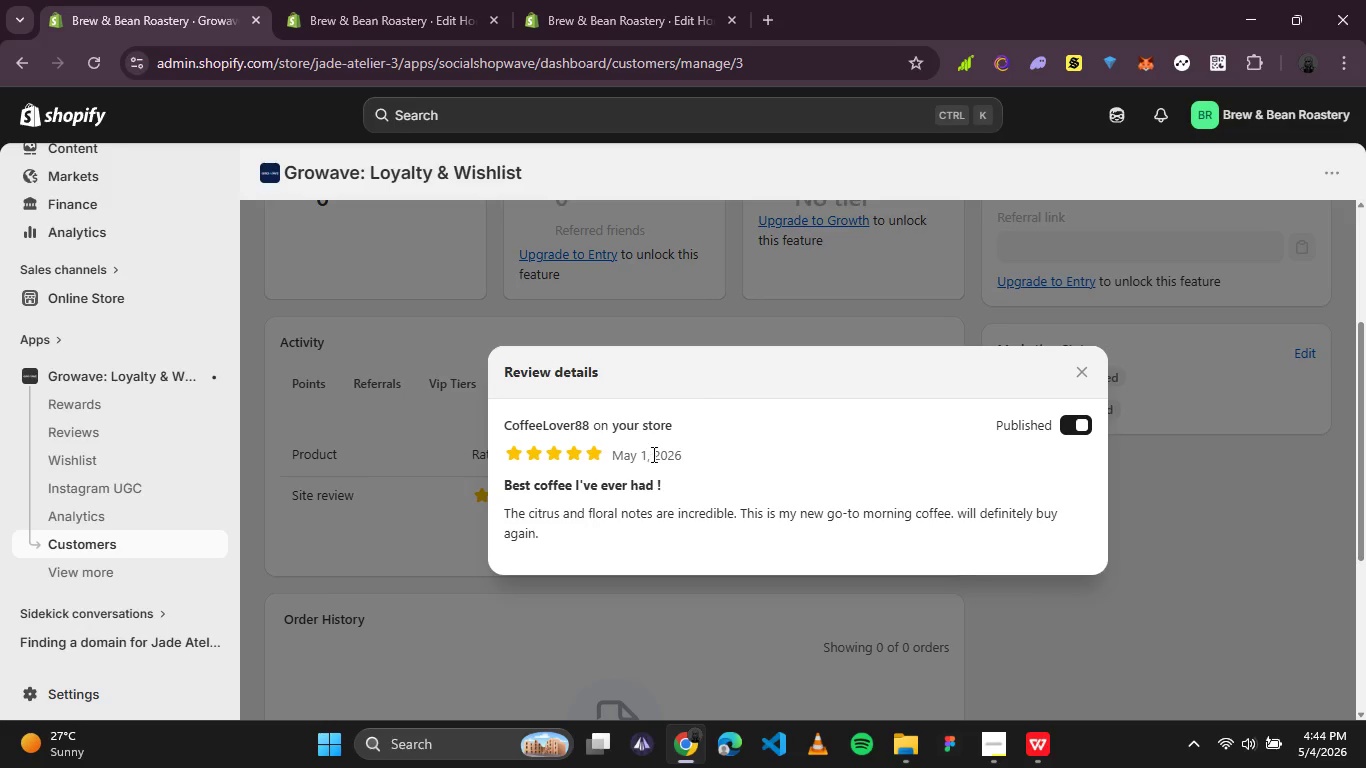 
left_click([652, 454])
 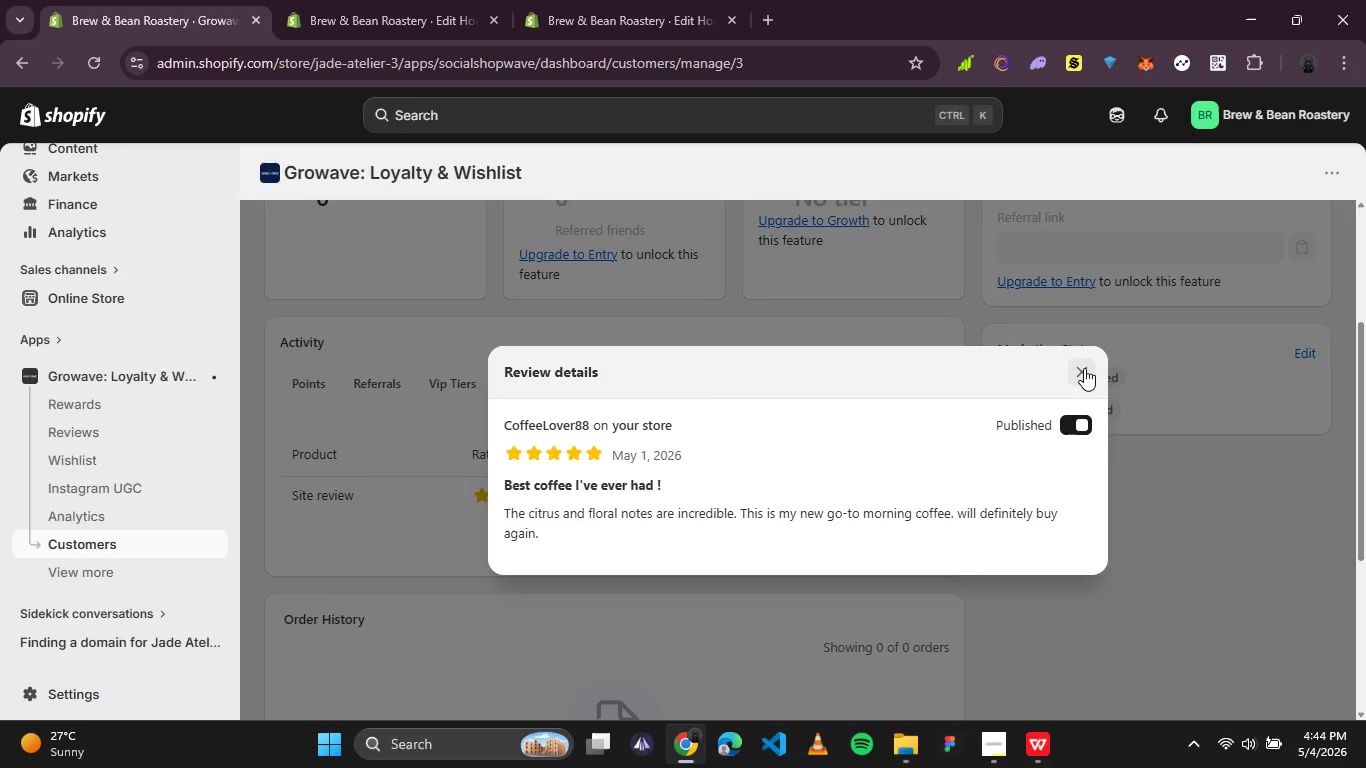 
left_click([1065, 424])
 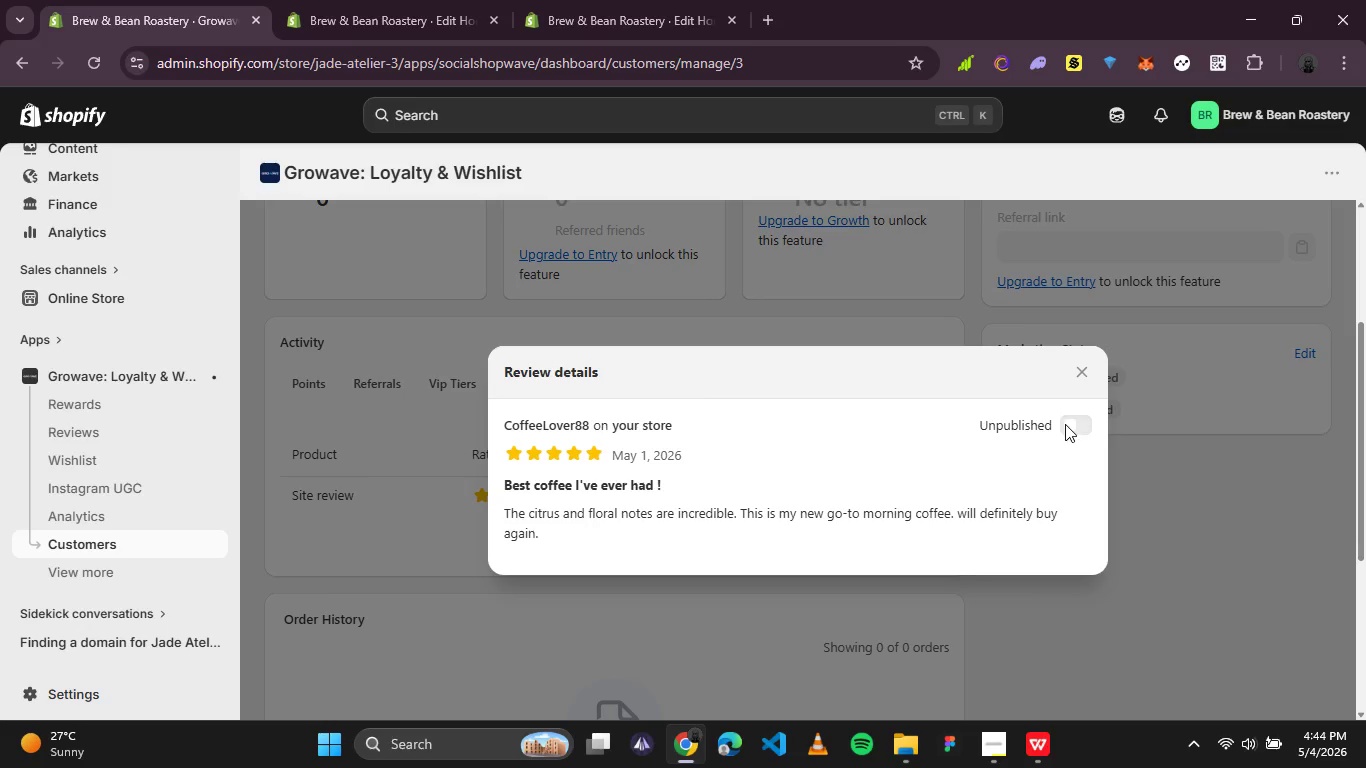 
left_click([1065, 424])
 